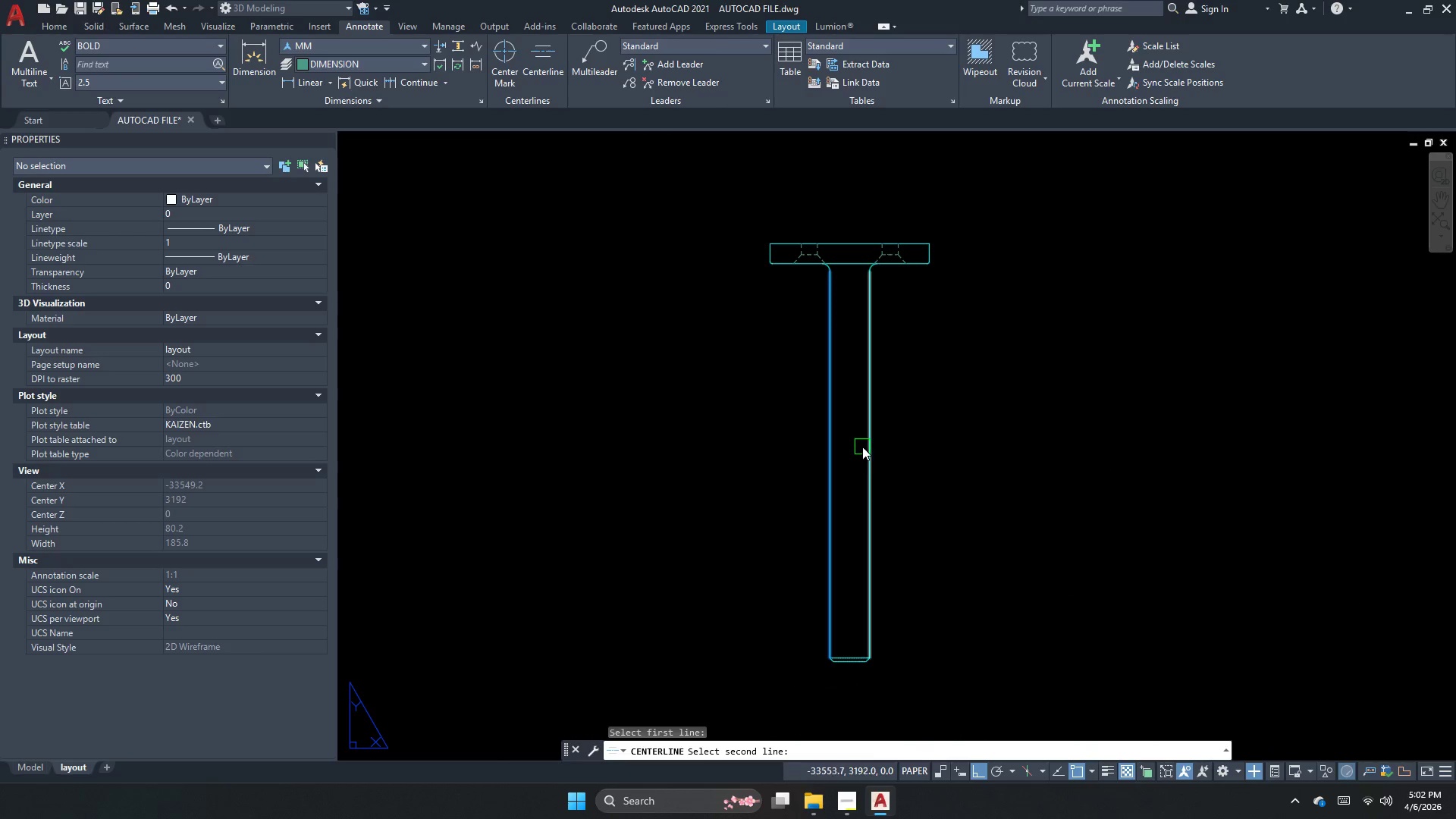 
scroll: coordinate [823, 467], scroll_direction: up, amount: 2.0
 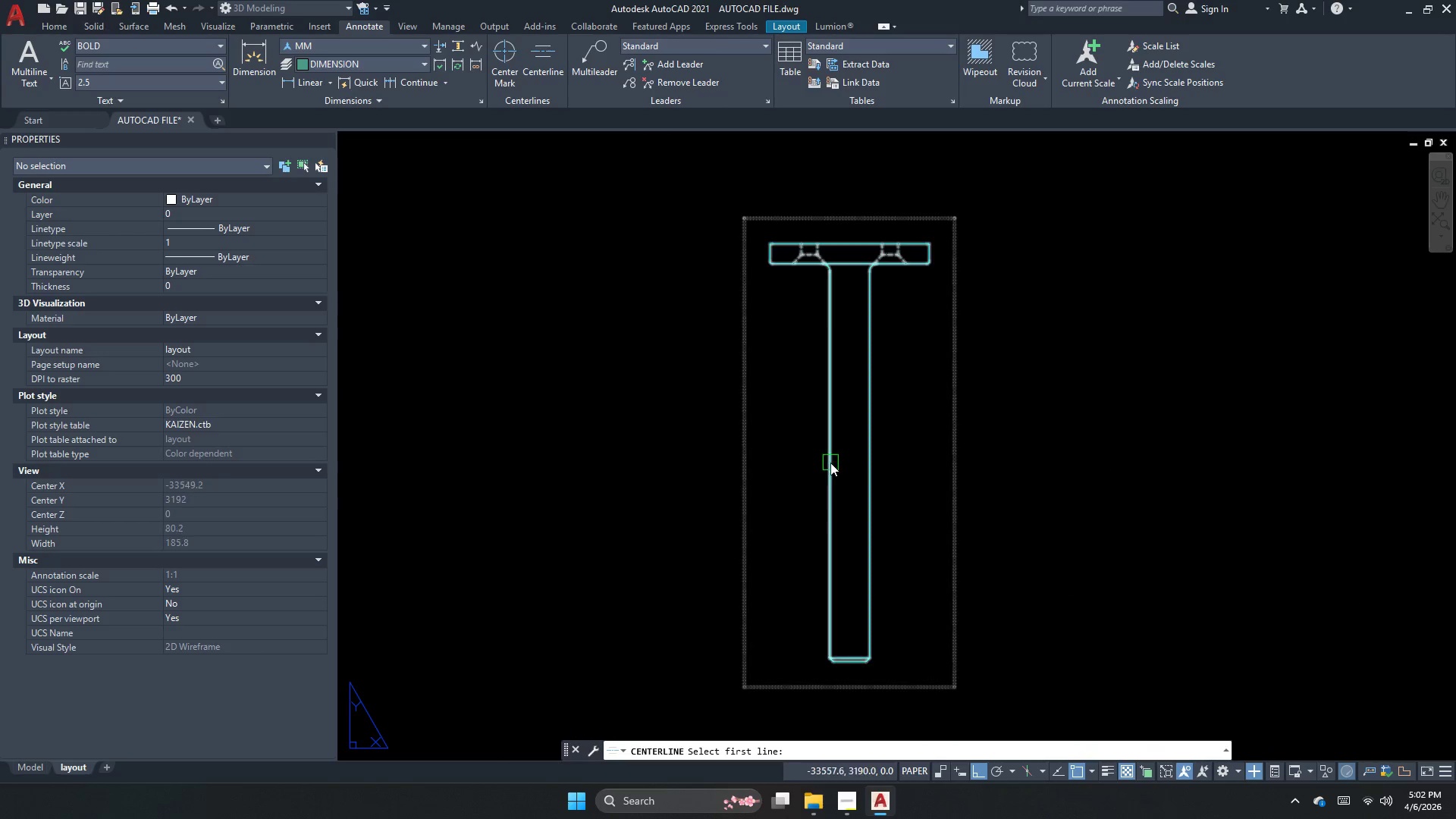 
left_click([864, 445])
 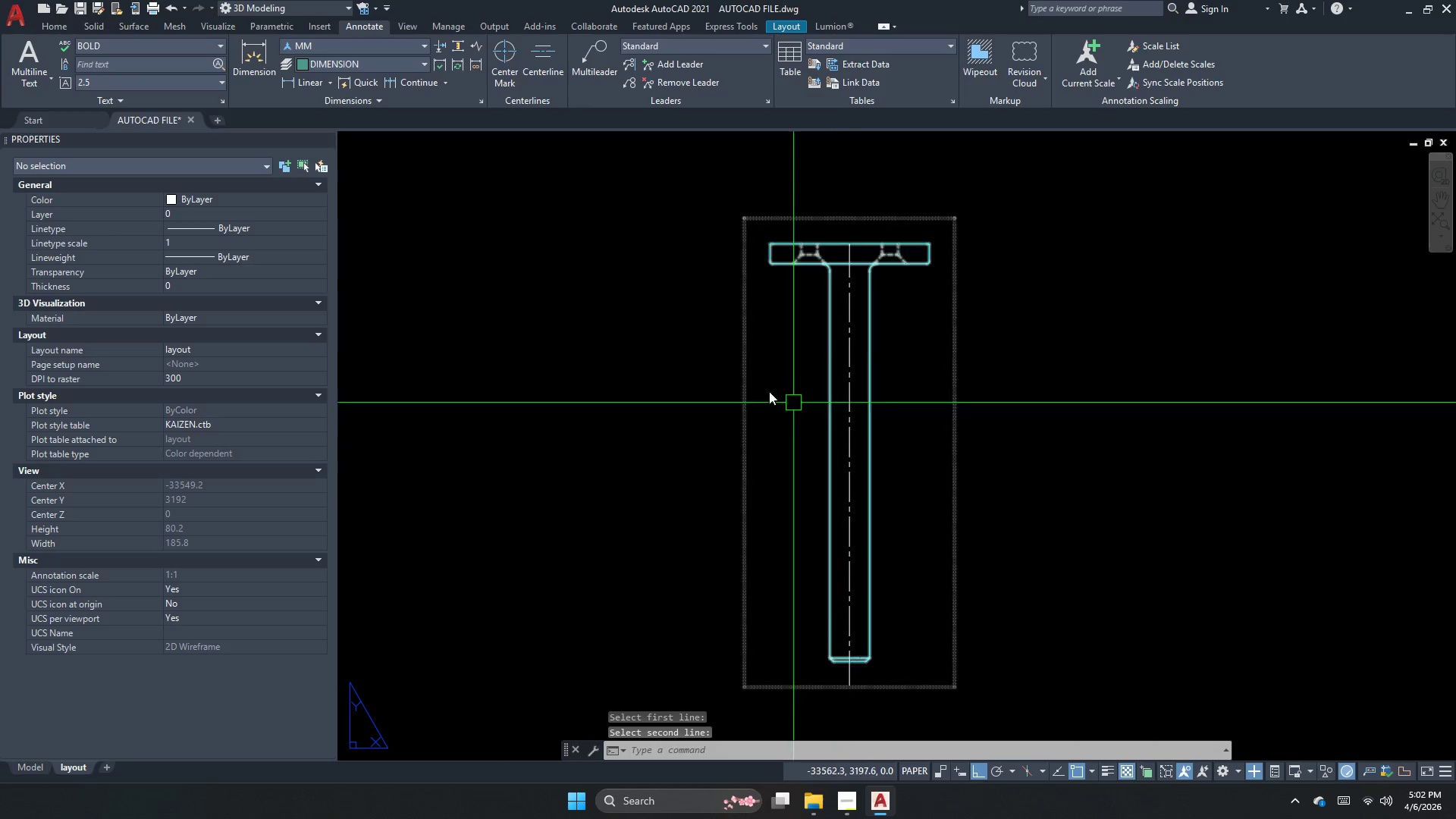 
key(Escape)
 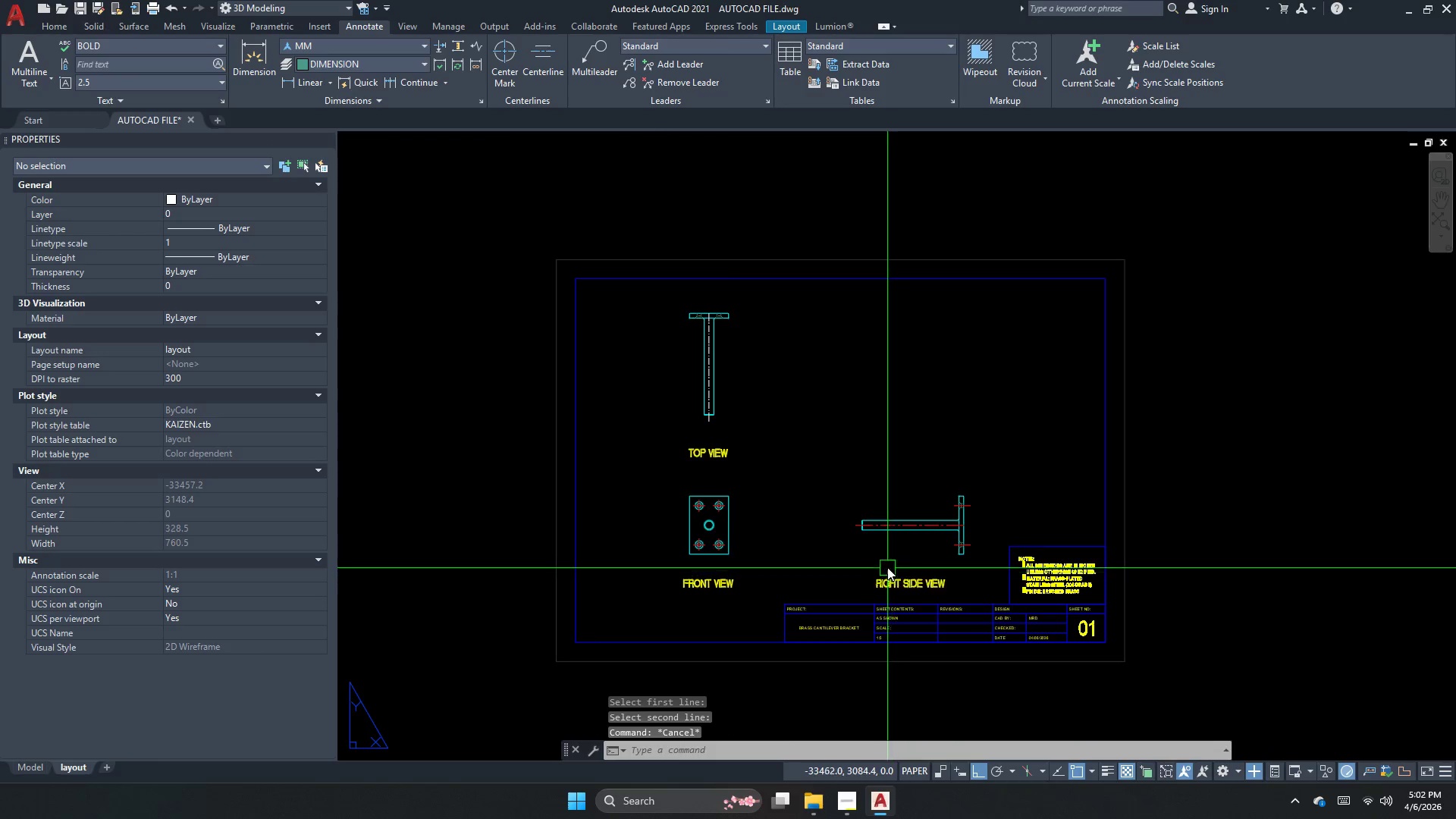 
scroll: coordinate [658, 333], scroll_direction: down, amount: 3.0
 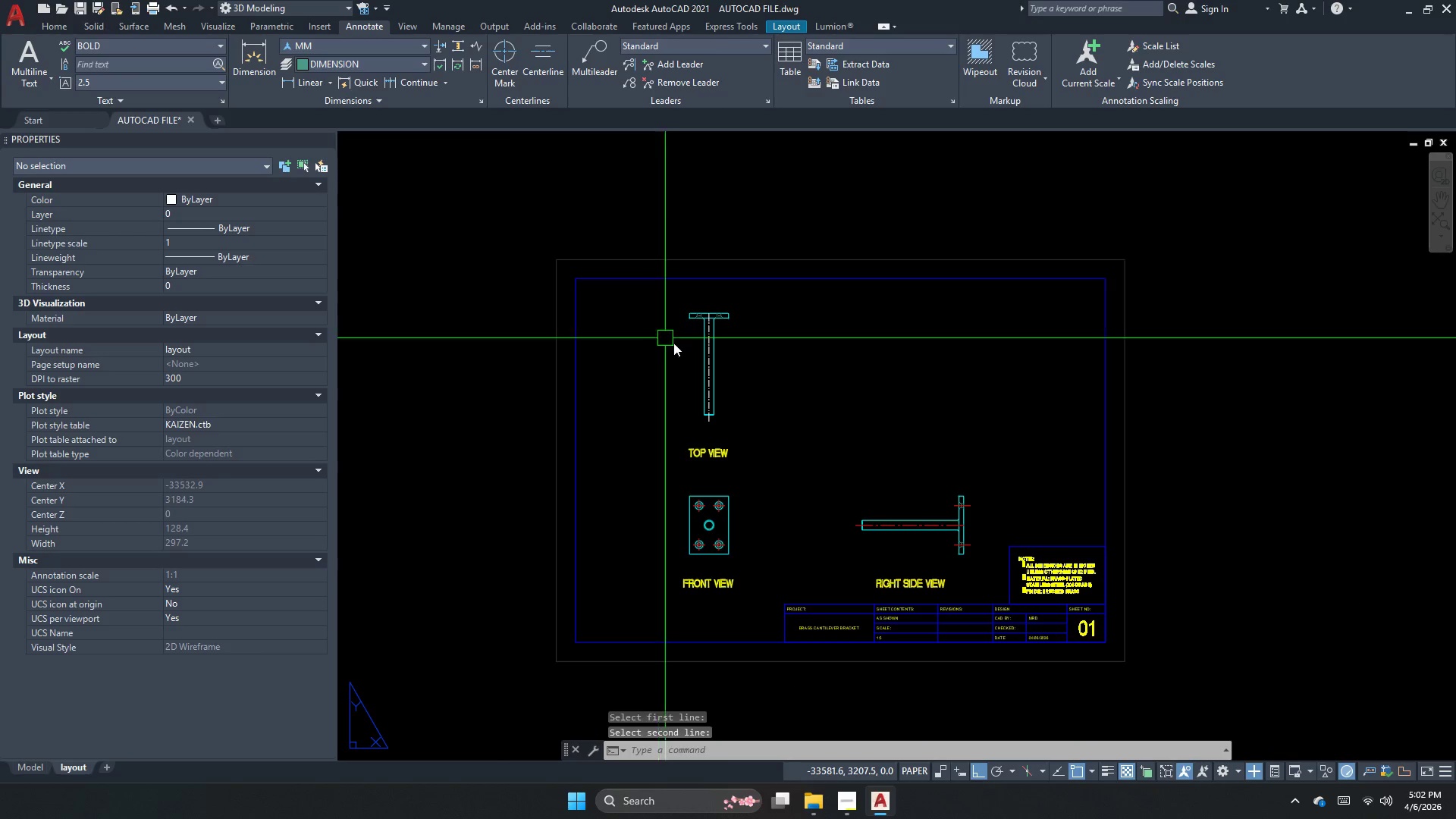 
type(ma)
 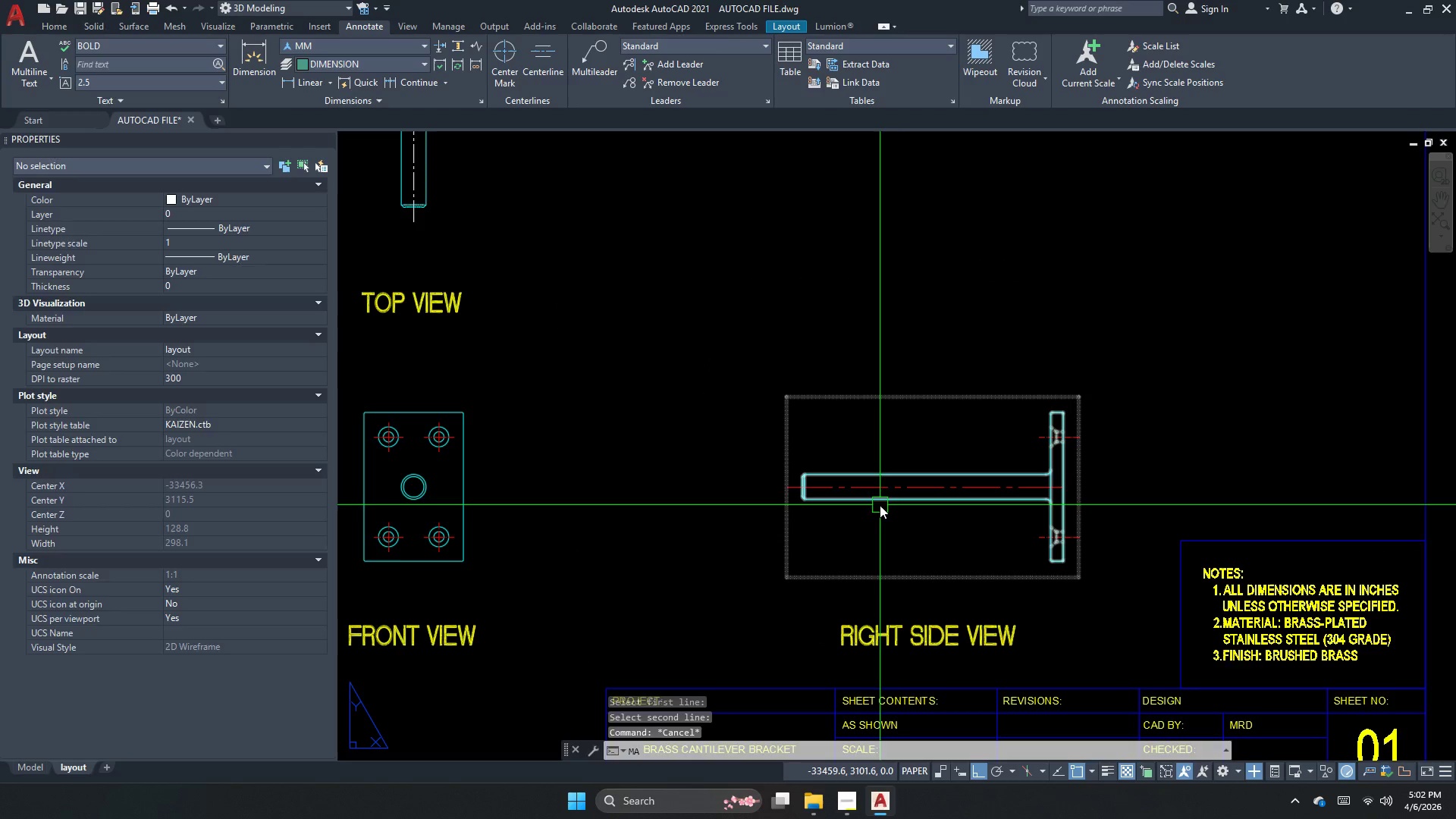 
scroll: coordinate [900, 551], scroll_direction: up, amount: 2.0
 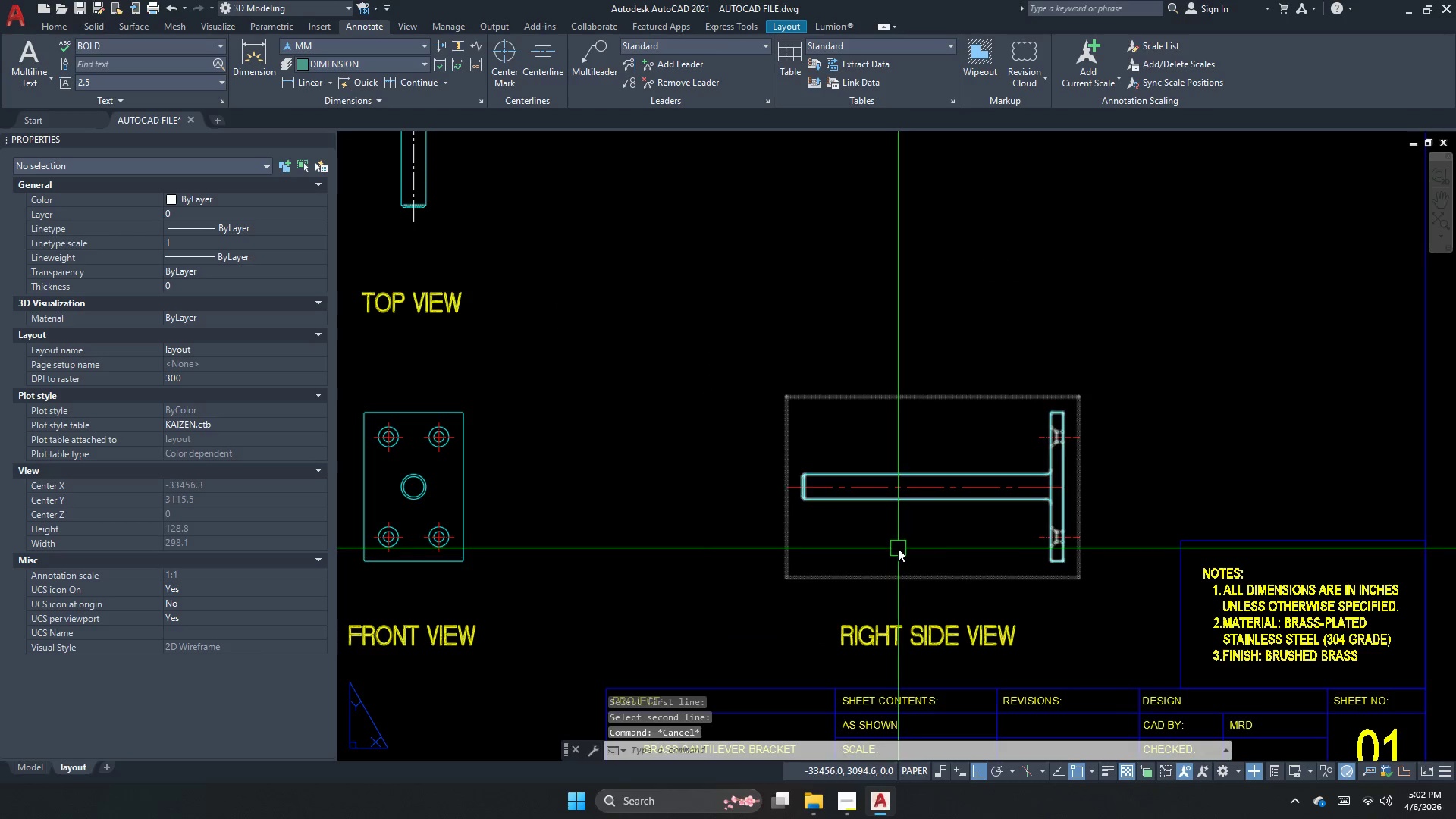 
key(Space)
 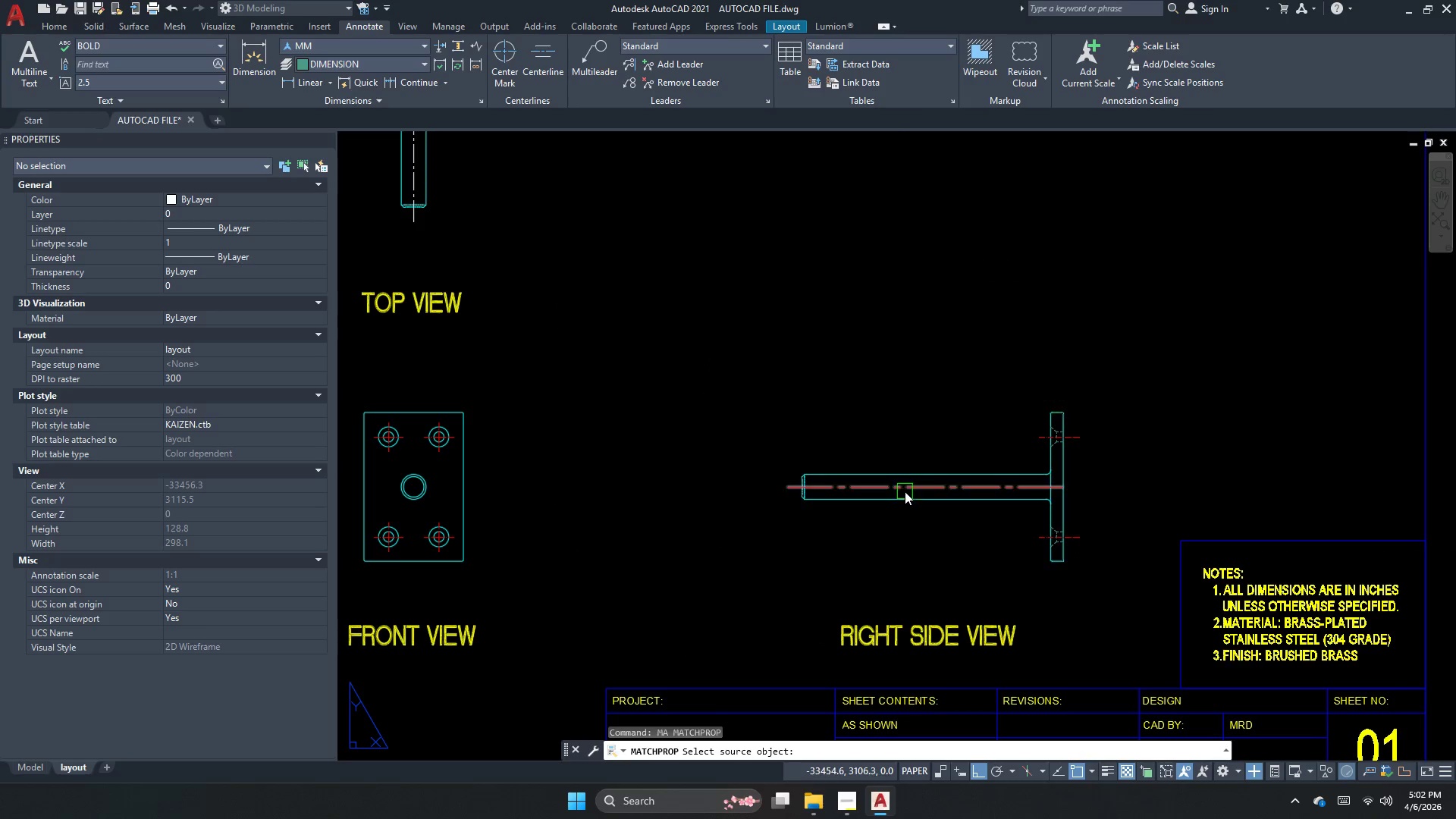 
left_click([905, 491])
 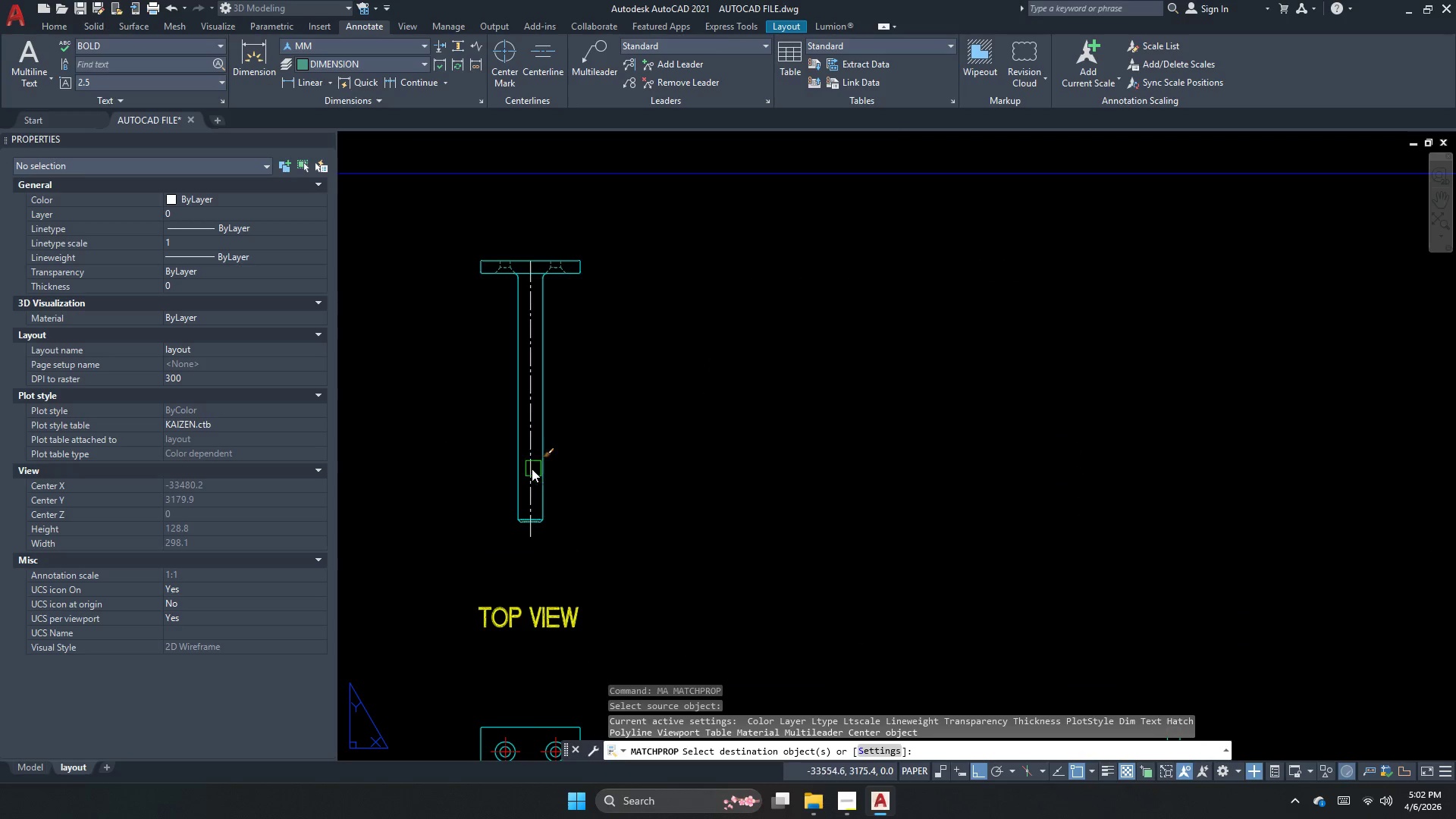 
left_click([532, 469])
 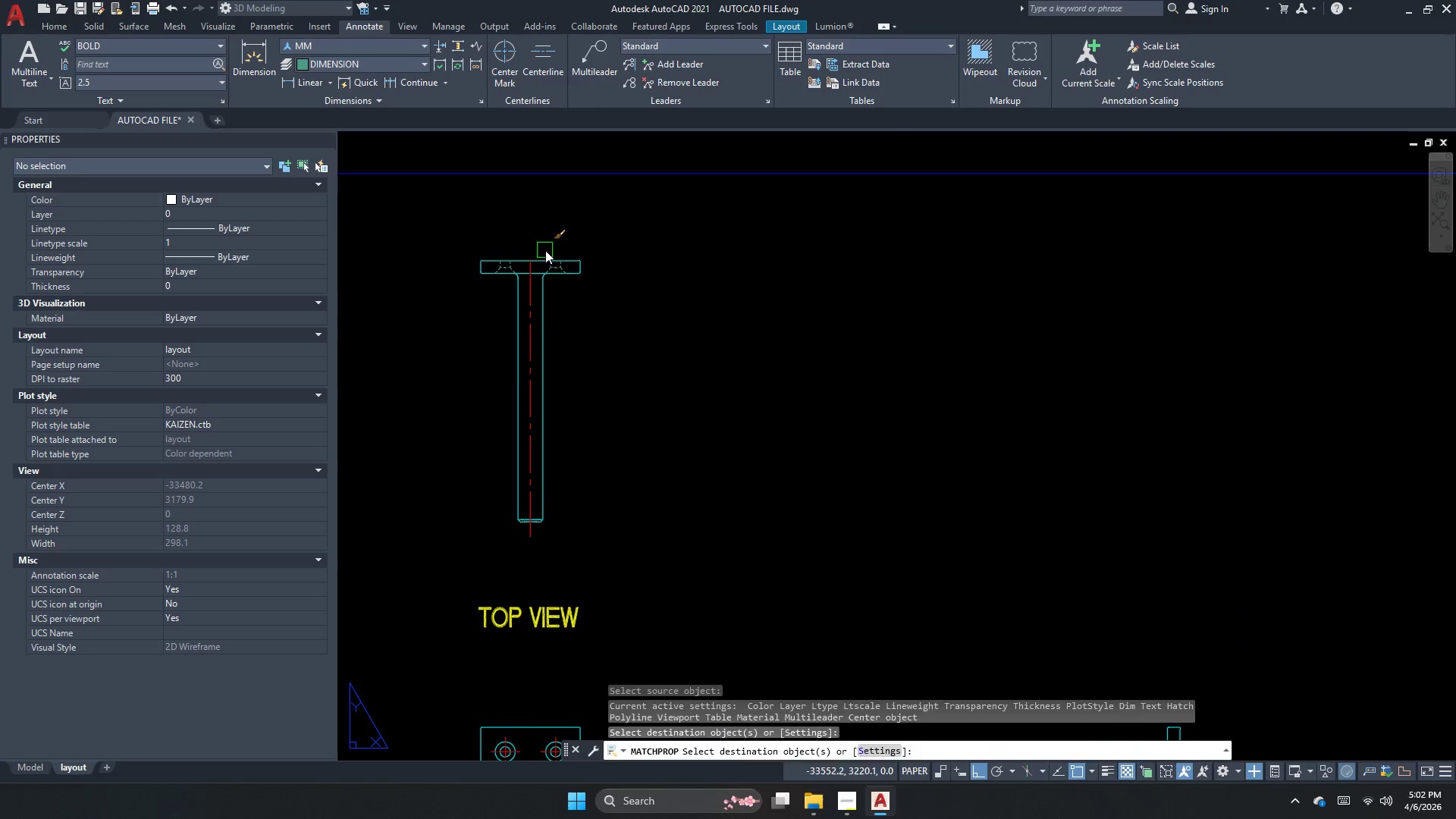 
key(Escape)
 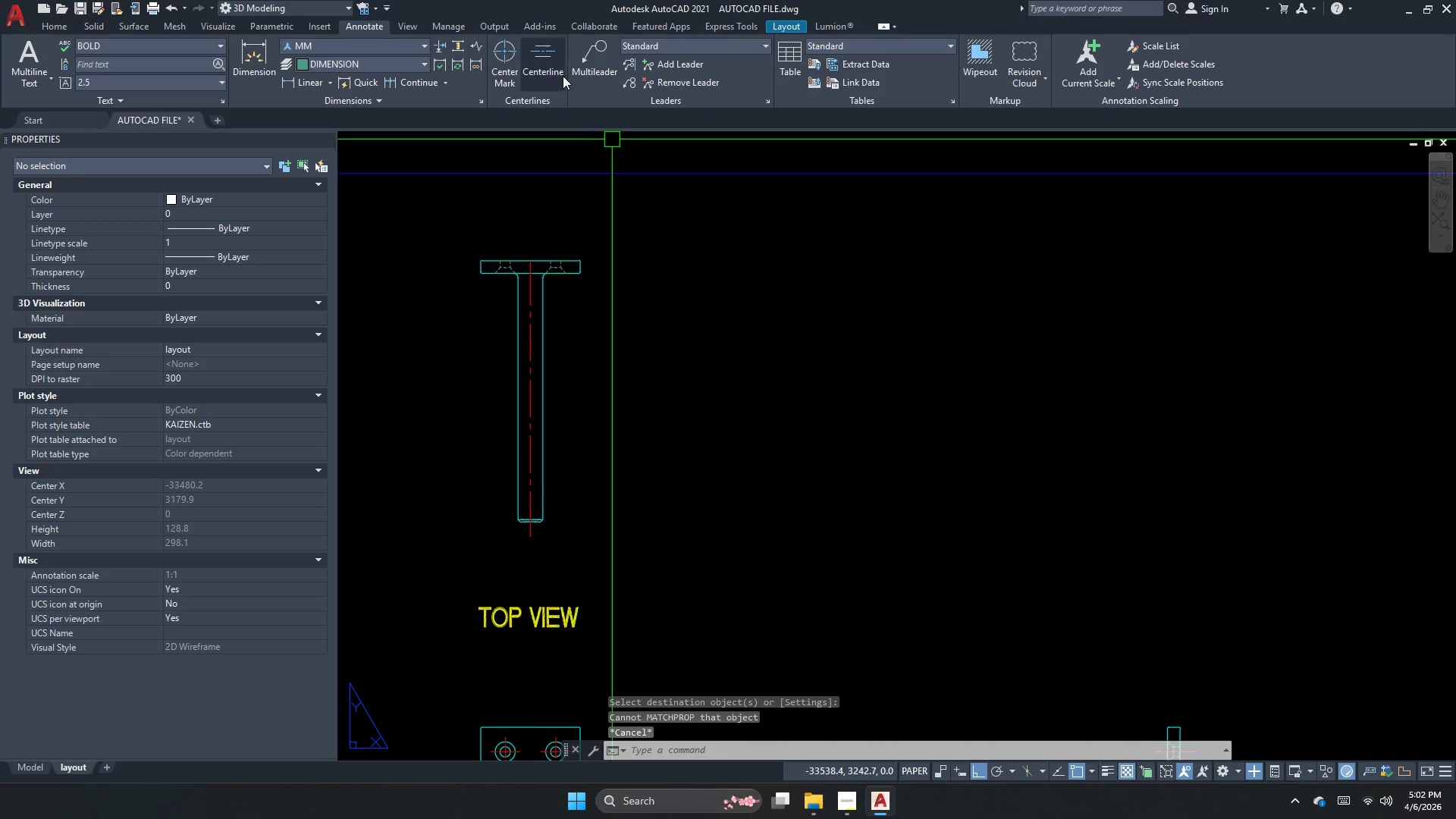 
left_click([549, 67])
 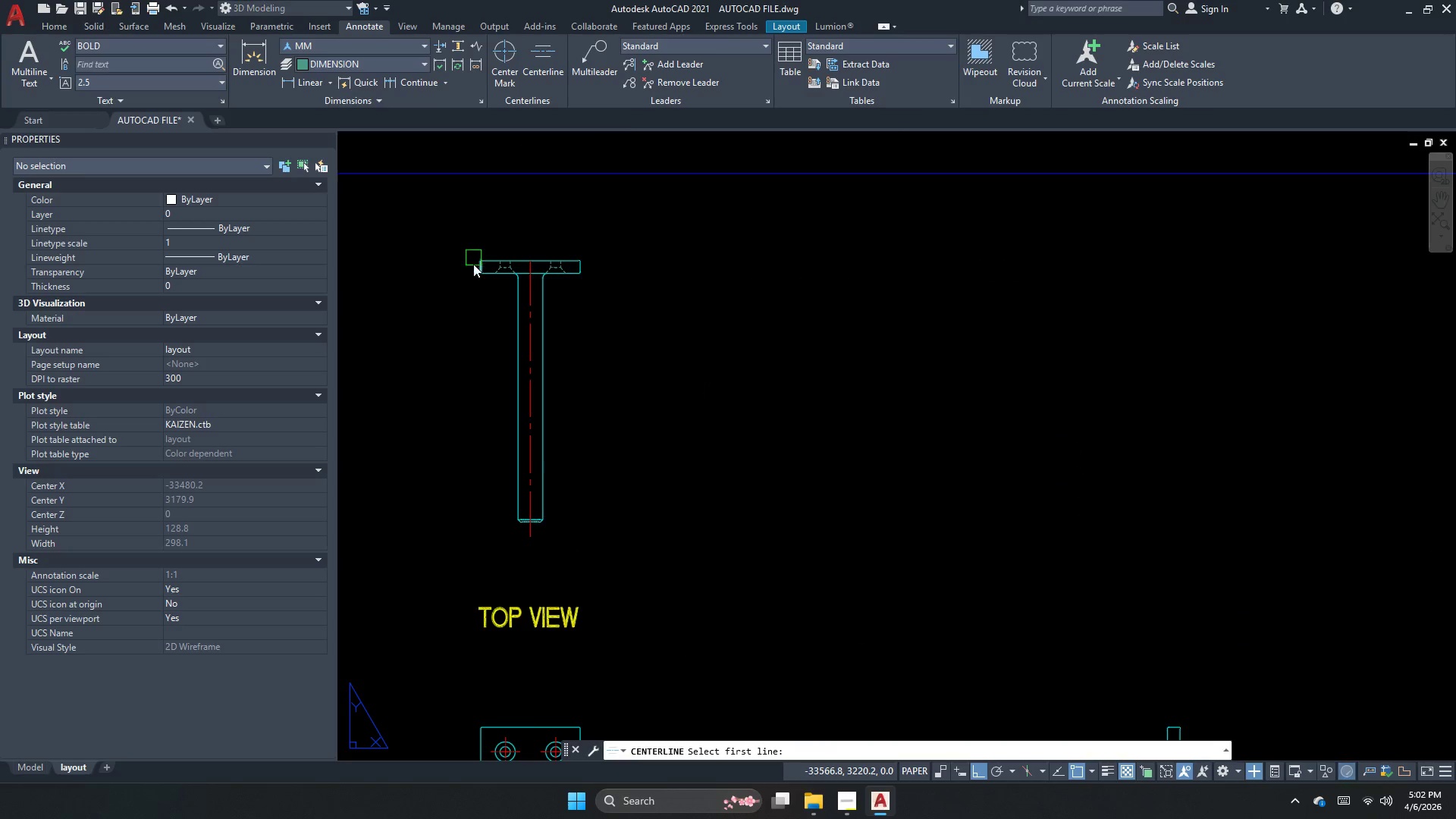 
scroll: coordinate [492, 294], scroll_direction: up, amount: 5.0
 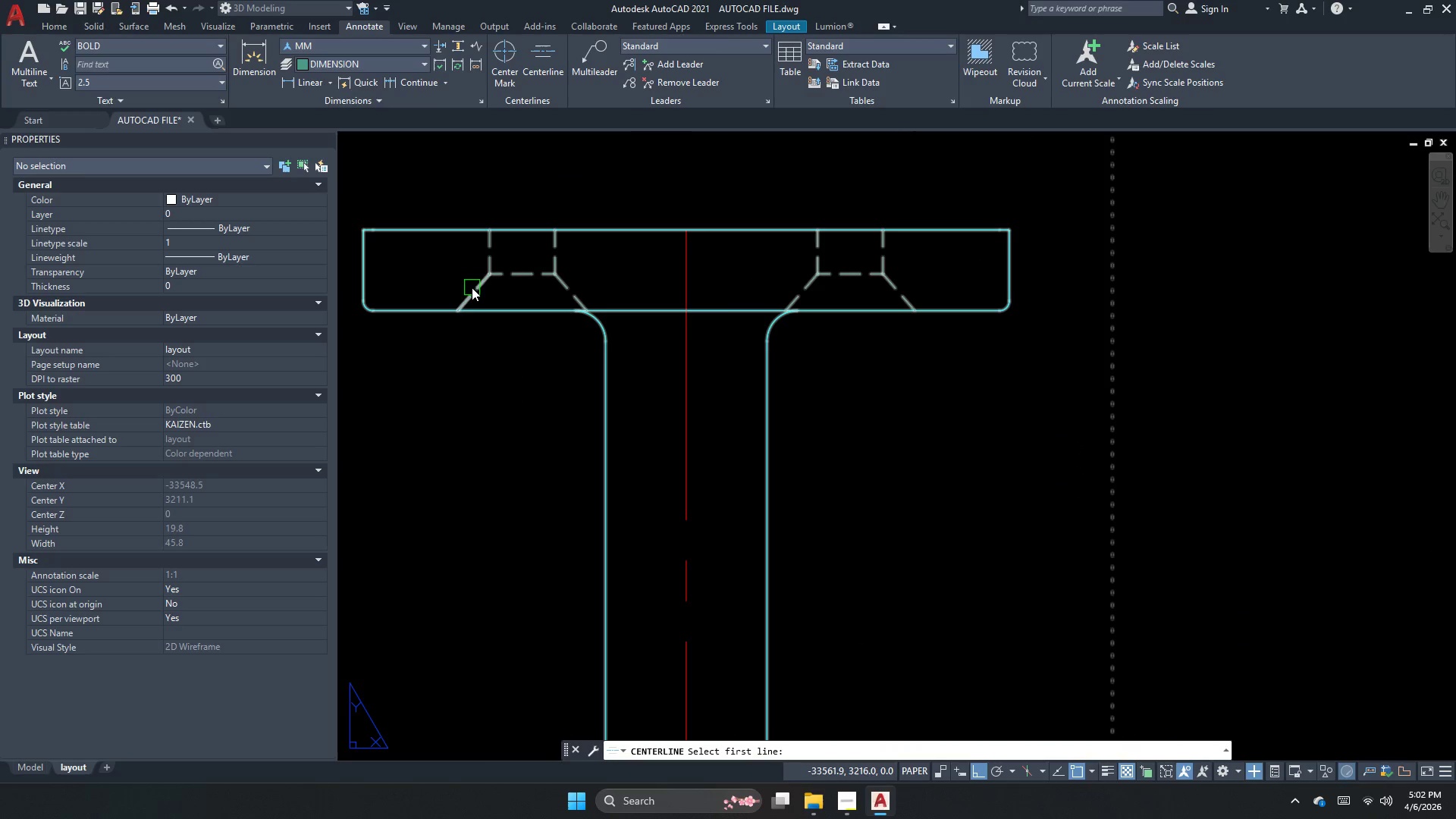 
left_click([472, 284])
 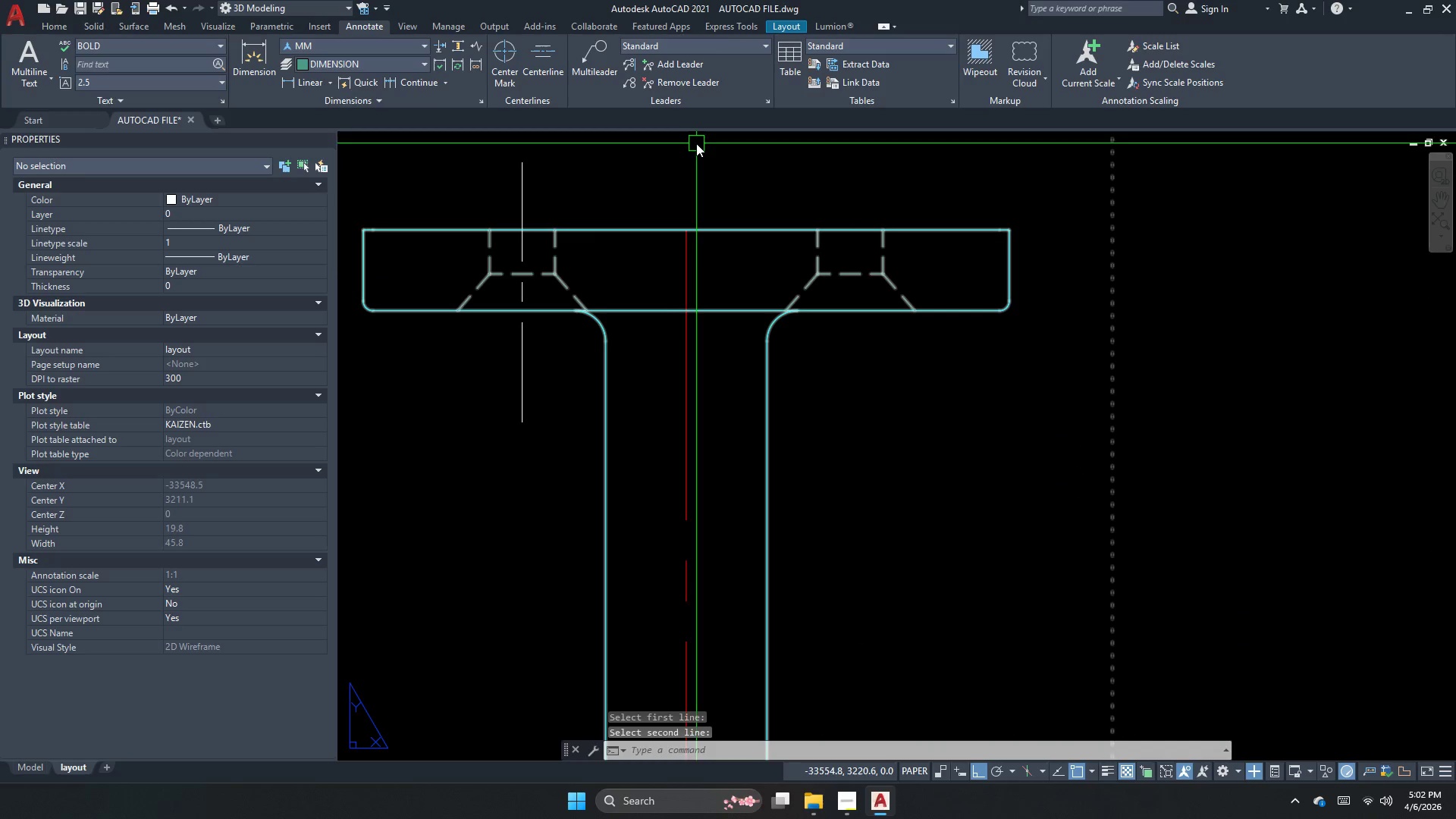 
left_click([535, 71])
 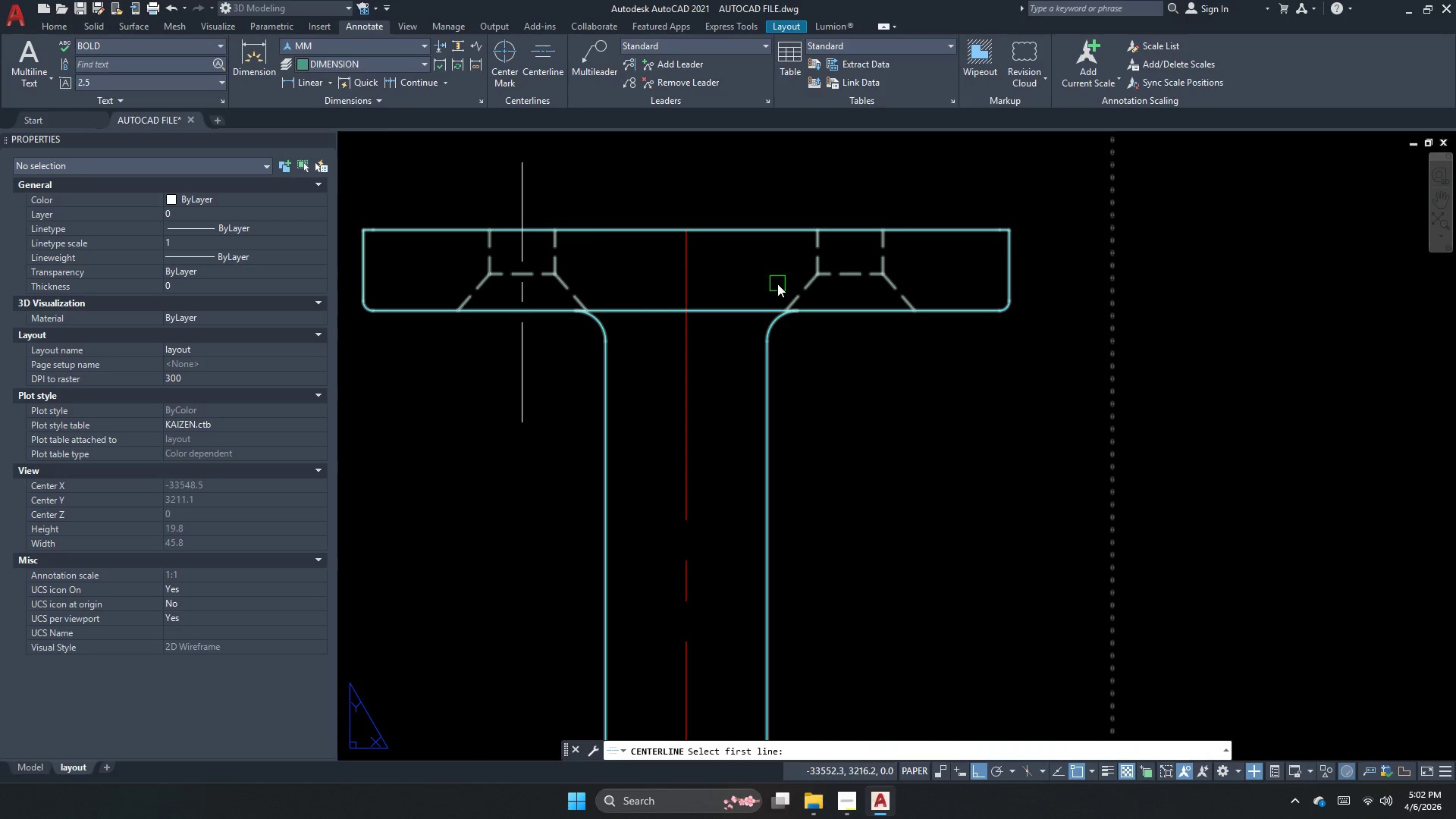 
left_click([791, 287])
 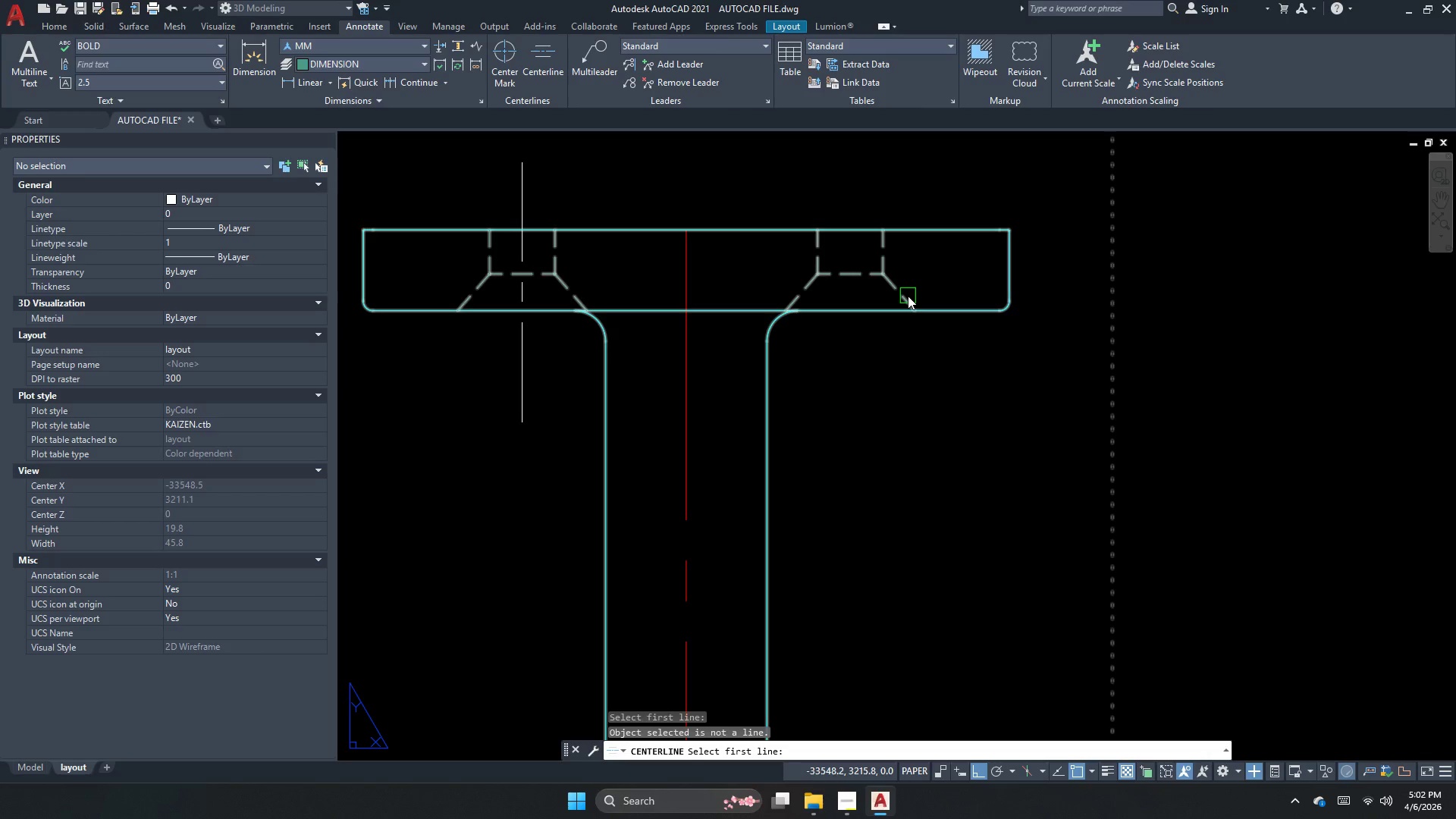 
left_click([907, 296])
 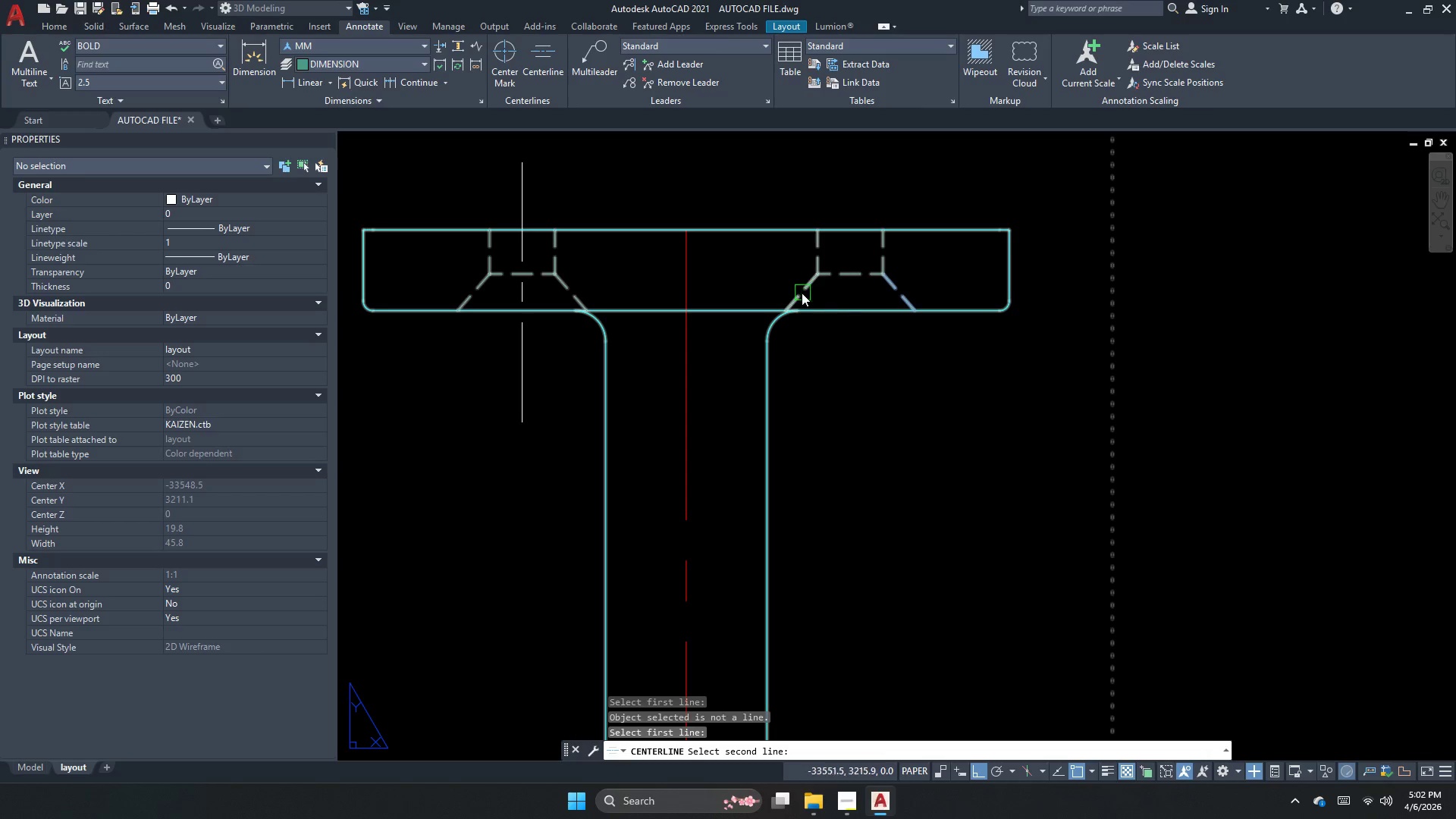 
left_click([799, 292])
 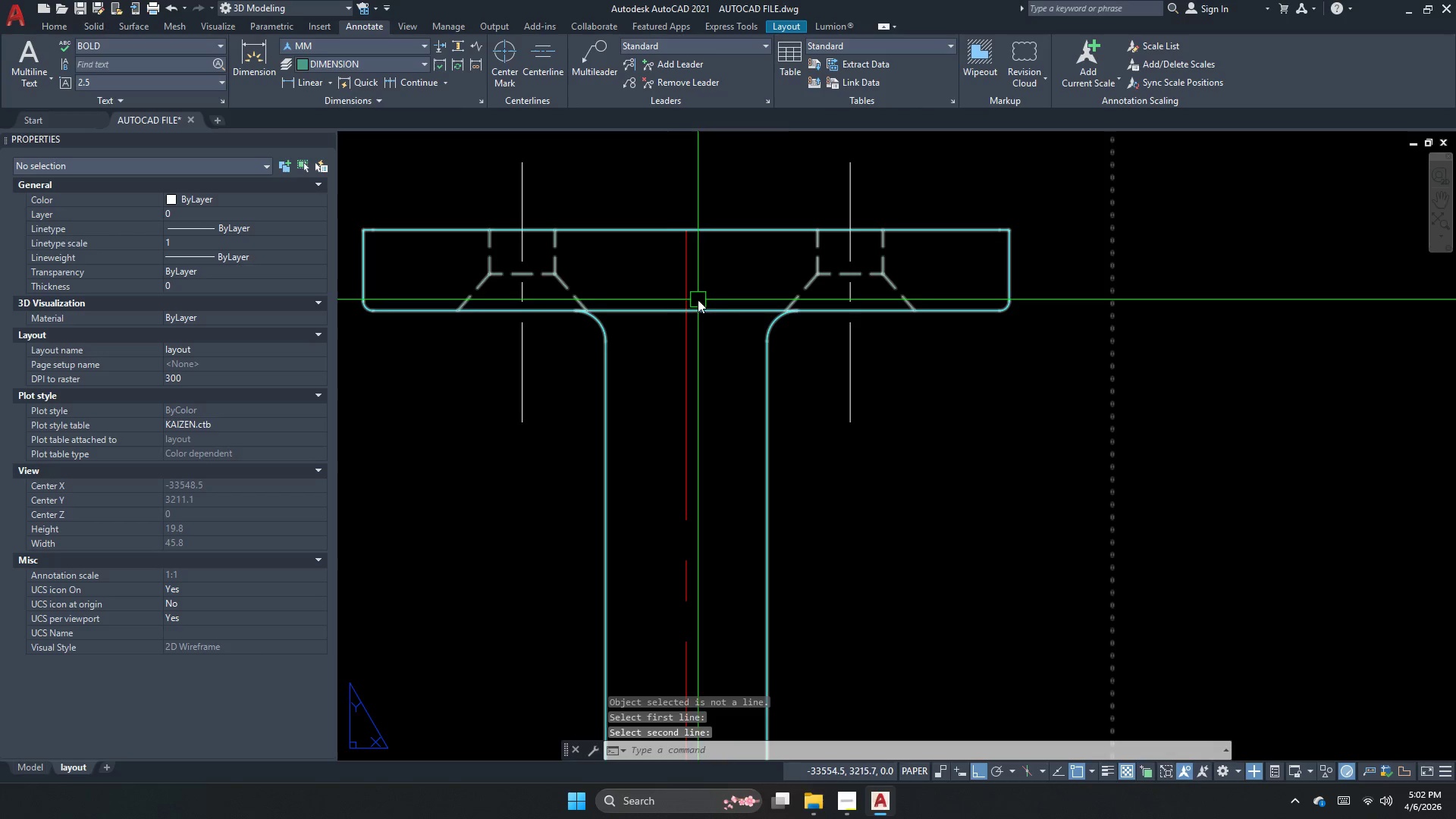 
key(Escape)
 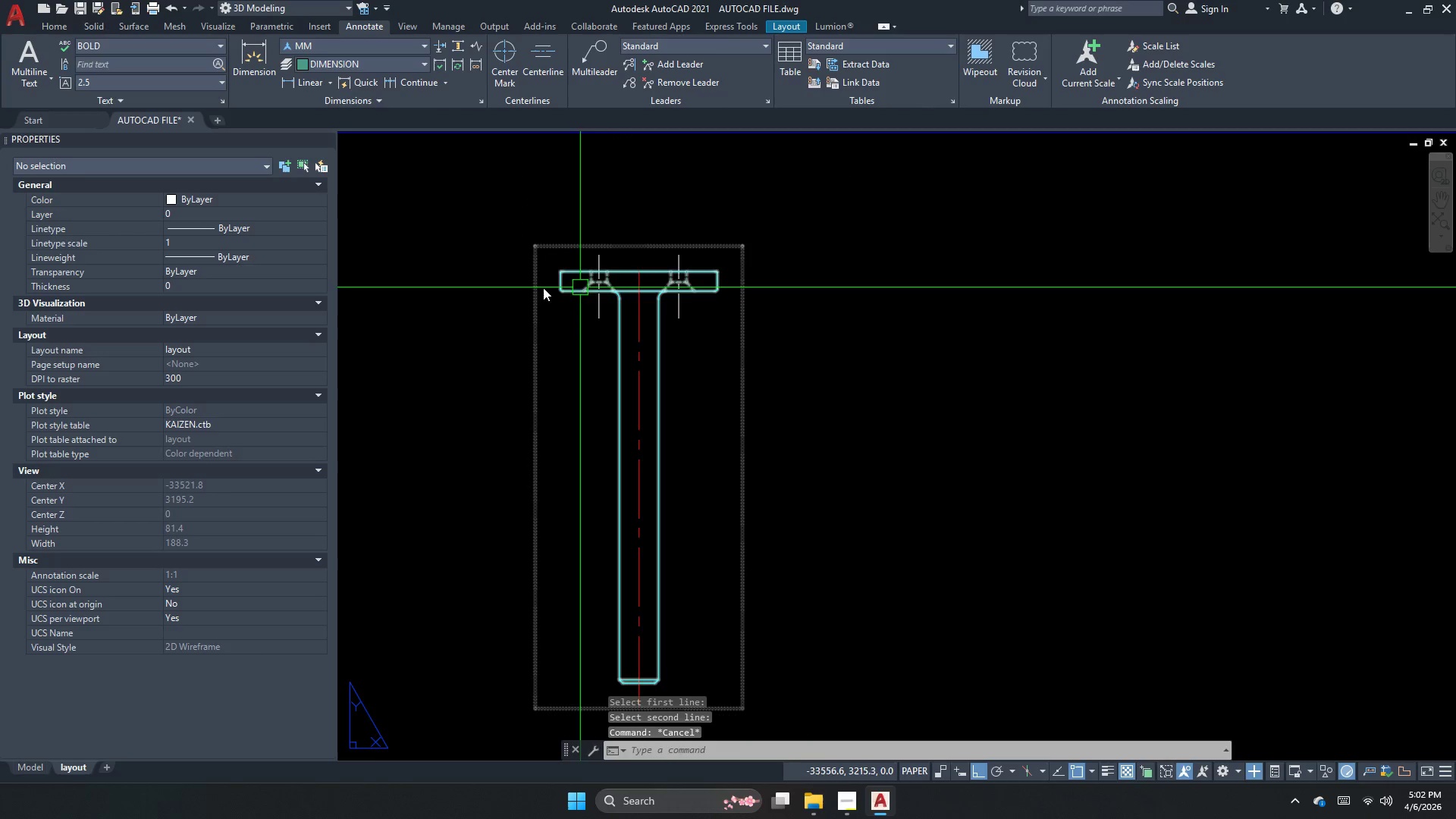 
scroll: coordinate [619, 284], scroll_direction: down, amount: 3.0
 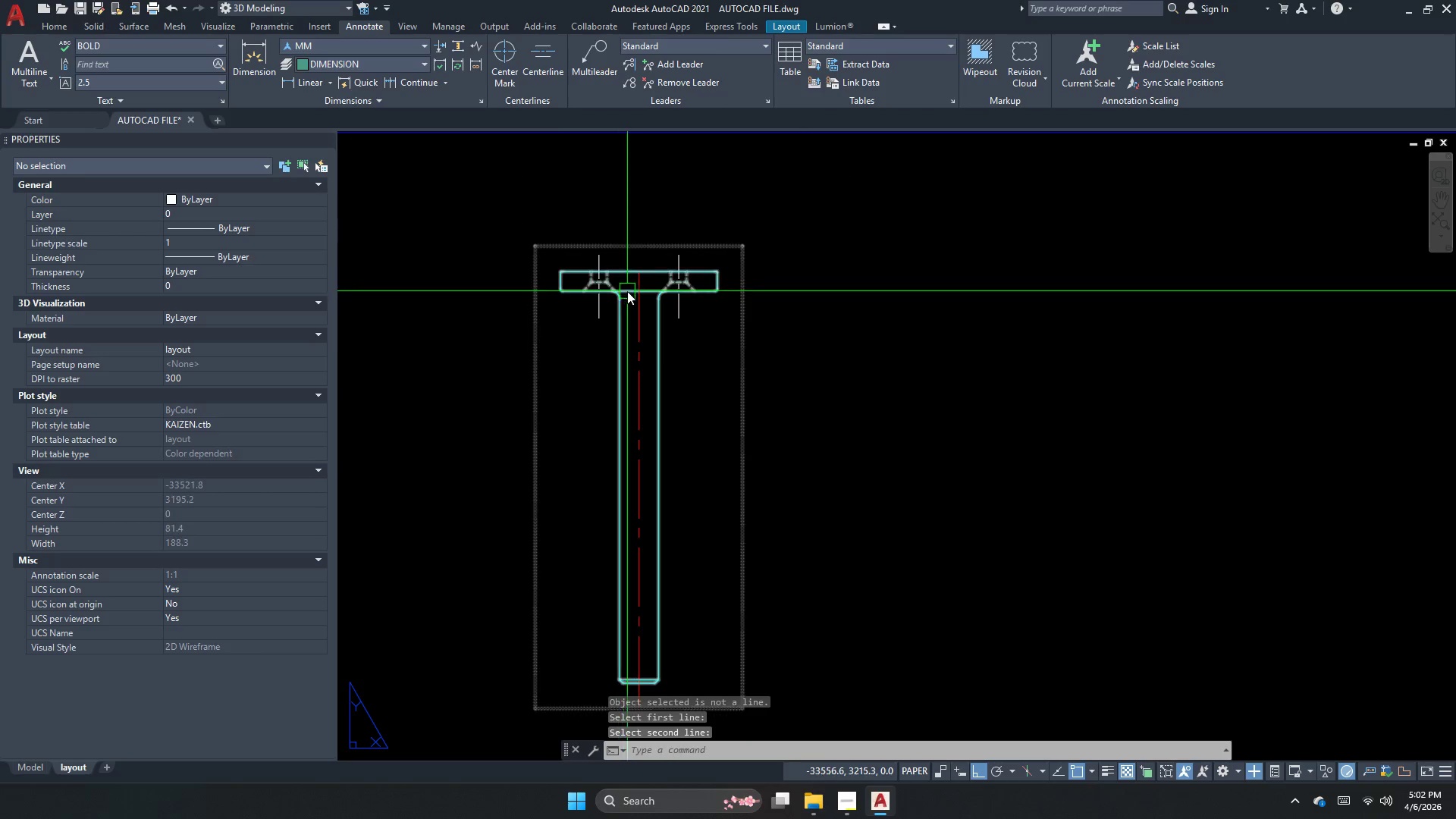 
scroll: coordinate [356, 283], scroll_direction: none, amount: 0.0
 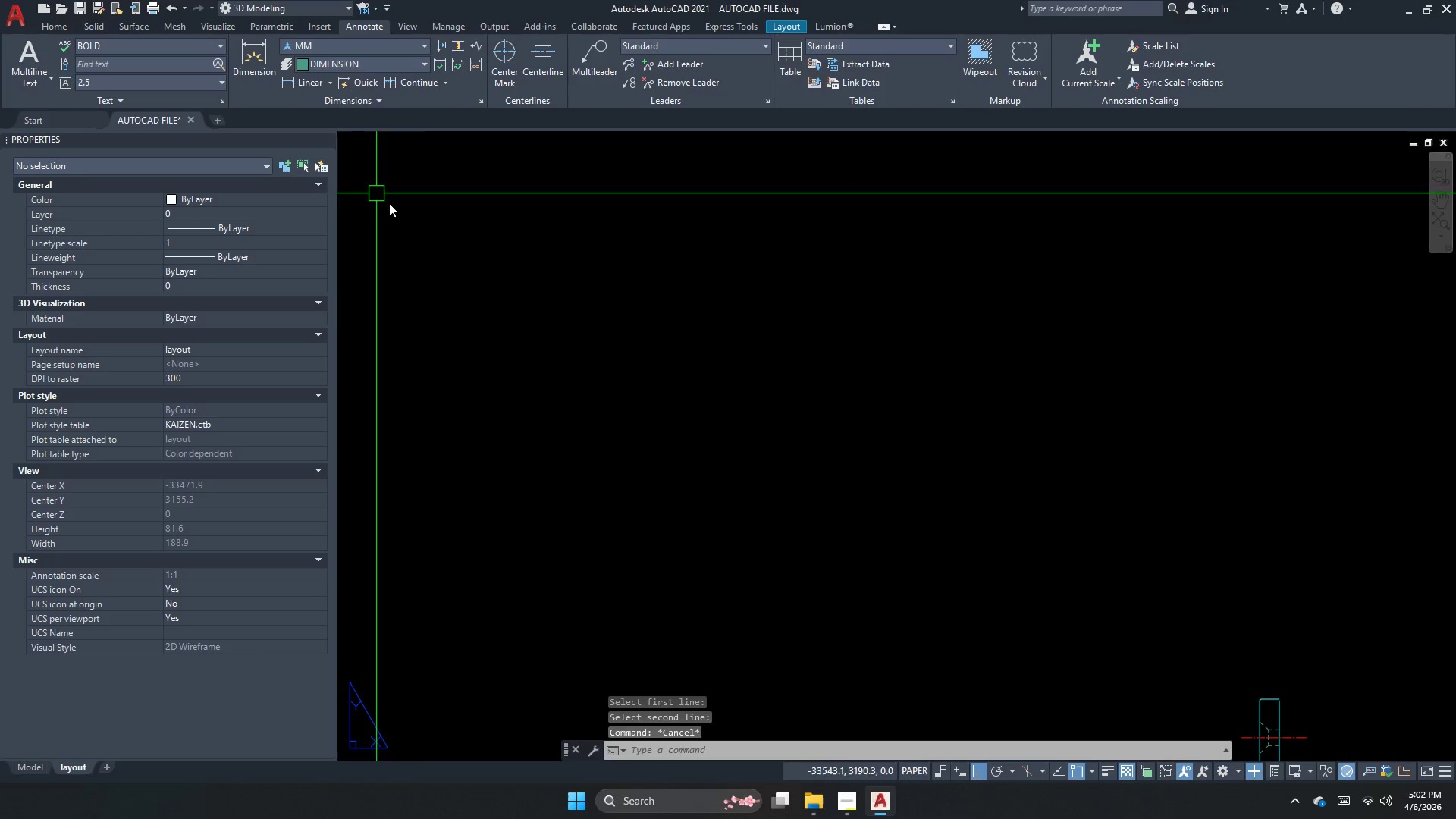 
left_click_drag(start_coordinate=[859, 627], to_coordinate=[853, 618])
 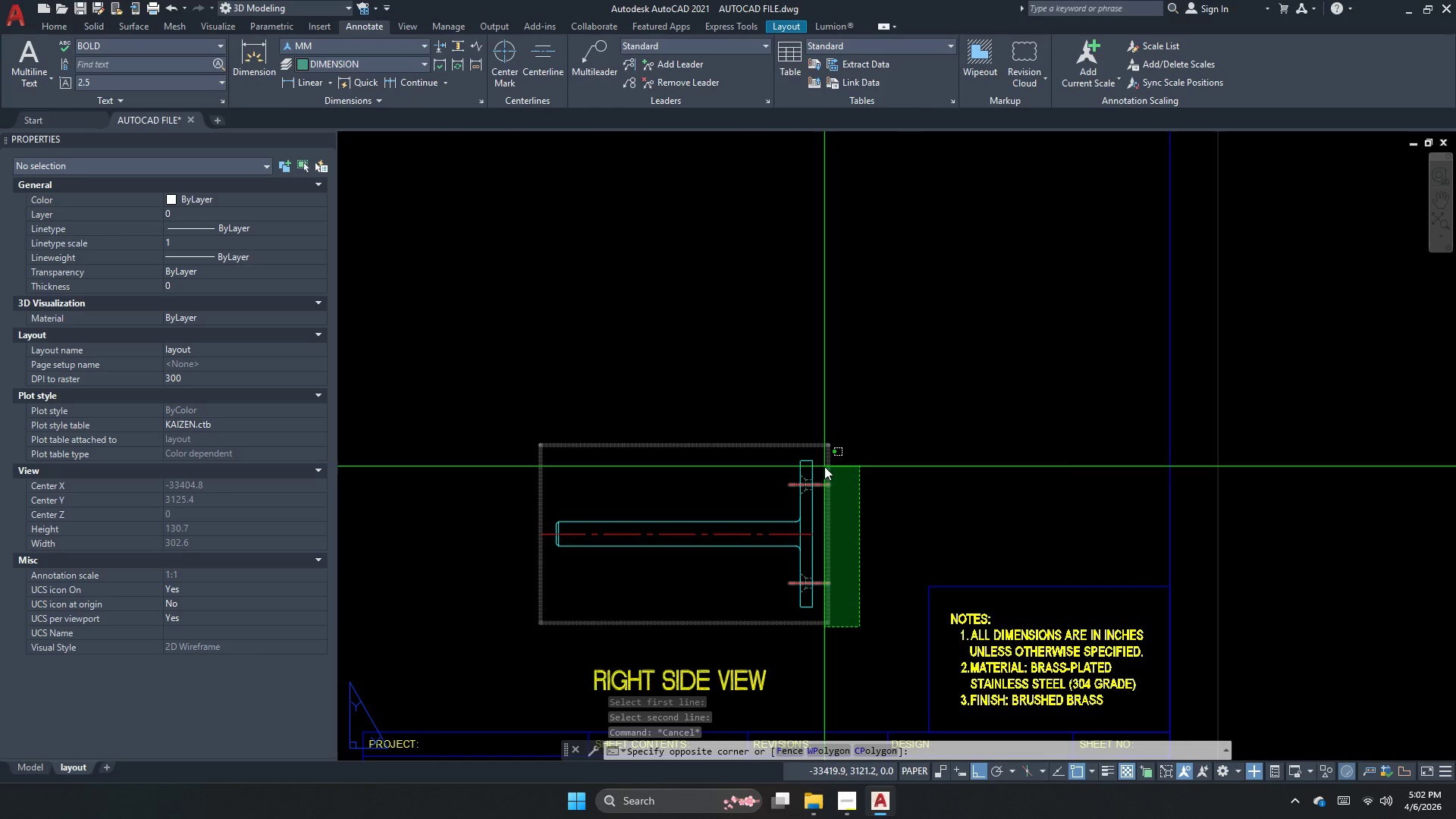 
scroll: coordinate [902, 587], scroll_direction: none, amount: 0.0
 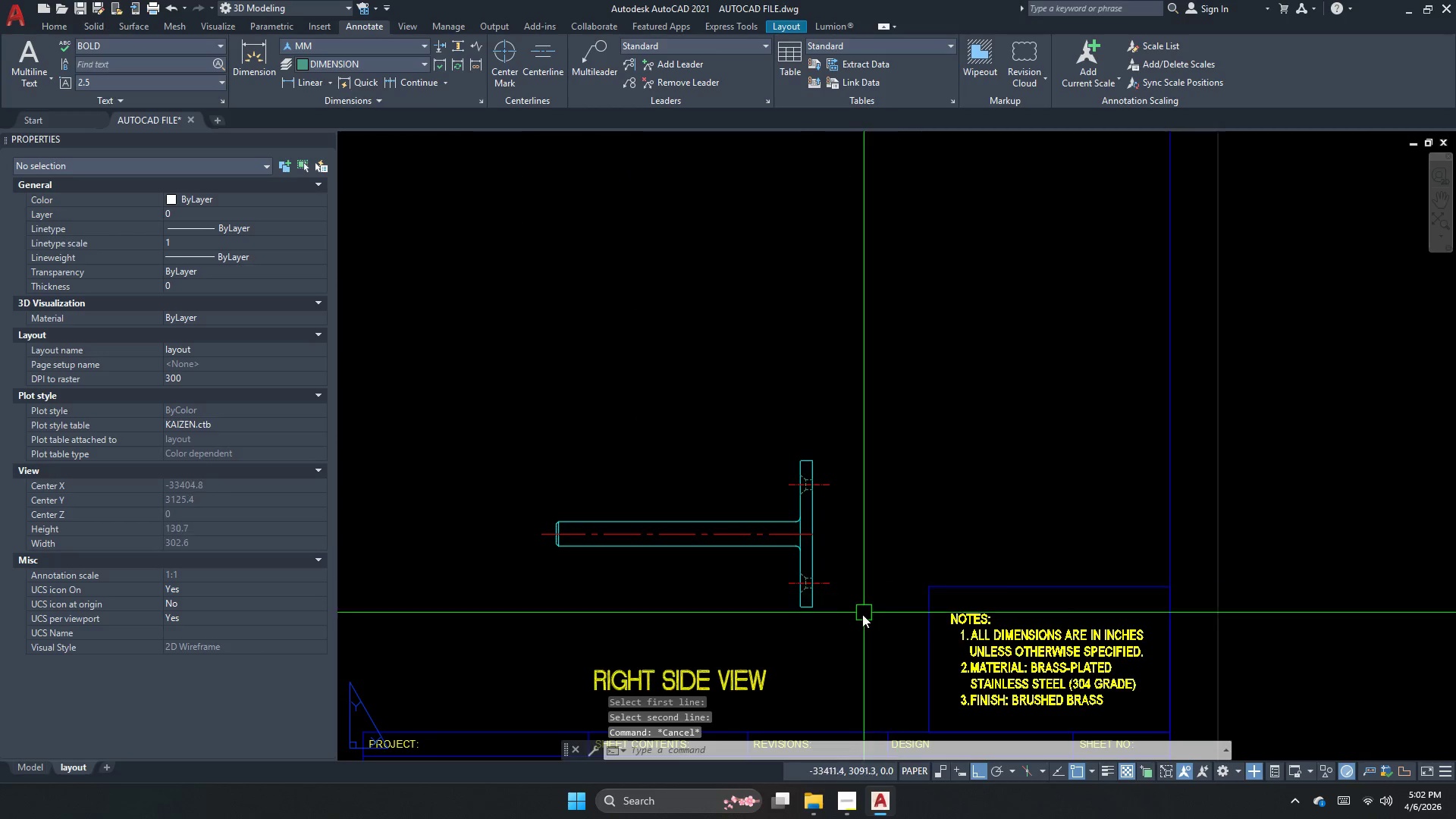 
key(Escape)
 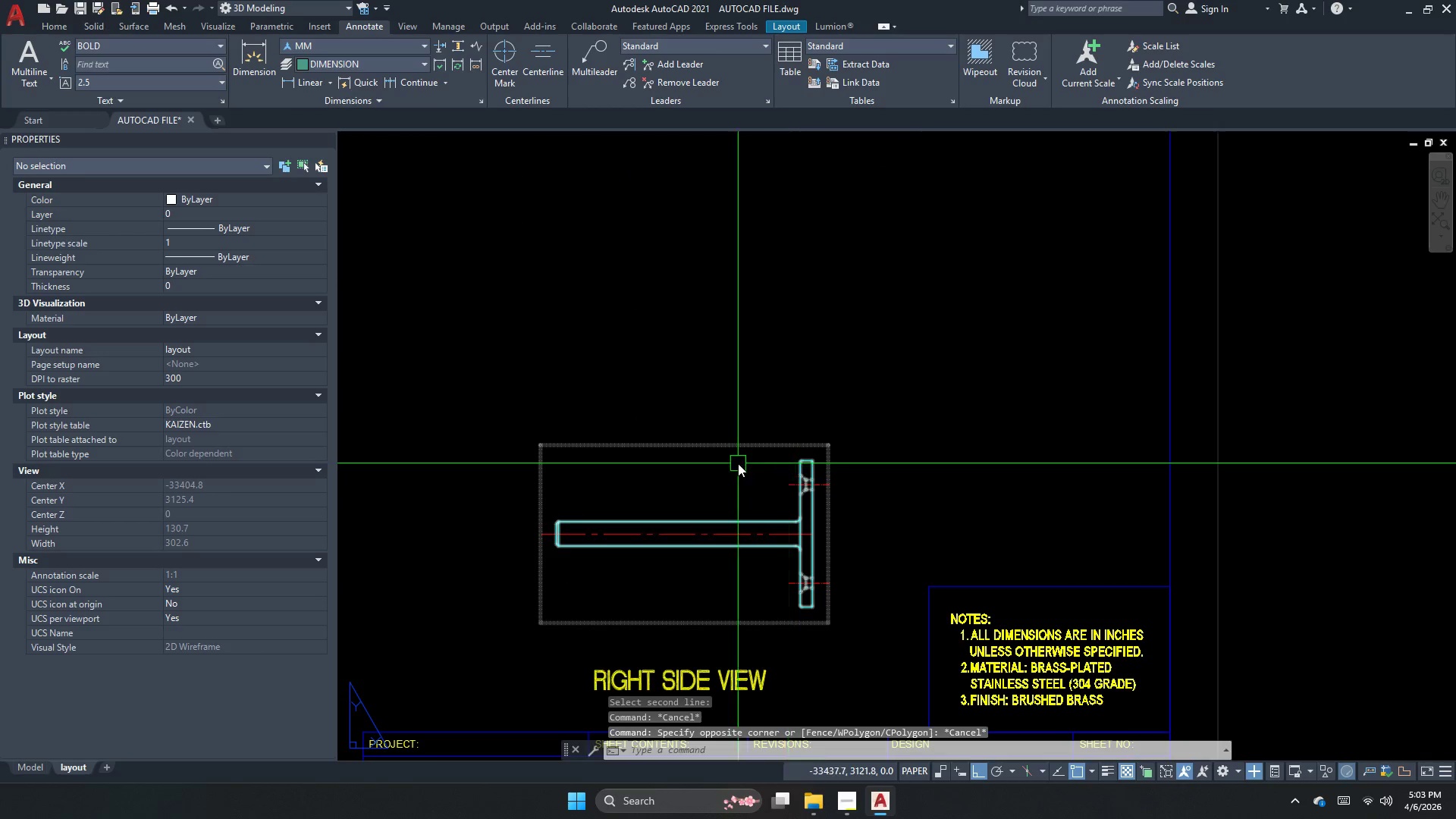 
left_click_drag(start_coordinate=[737, 463], to_coordinate=[752, 472])
 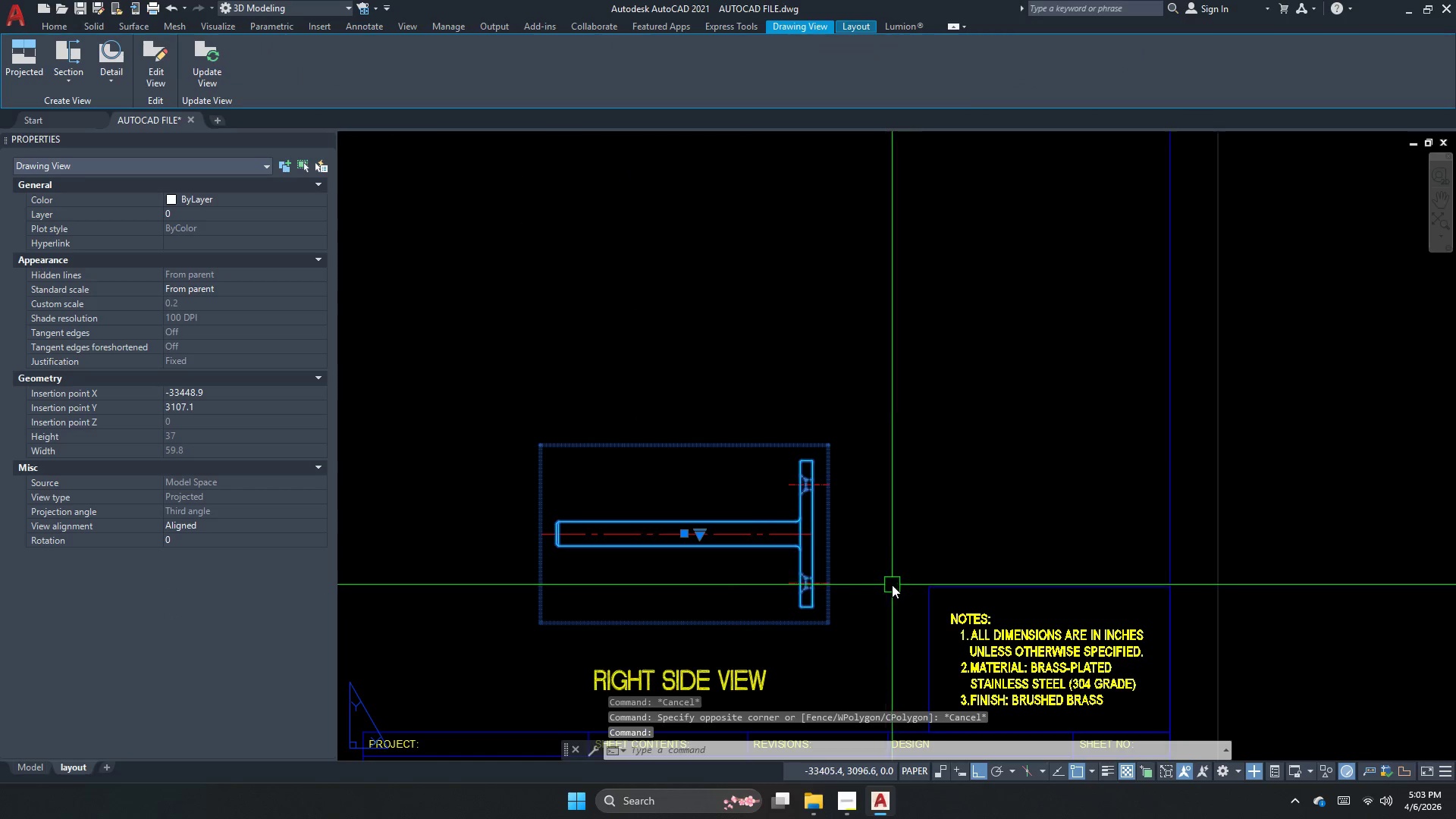 
key(Escape)
 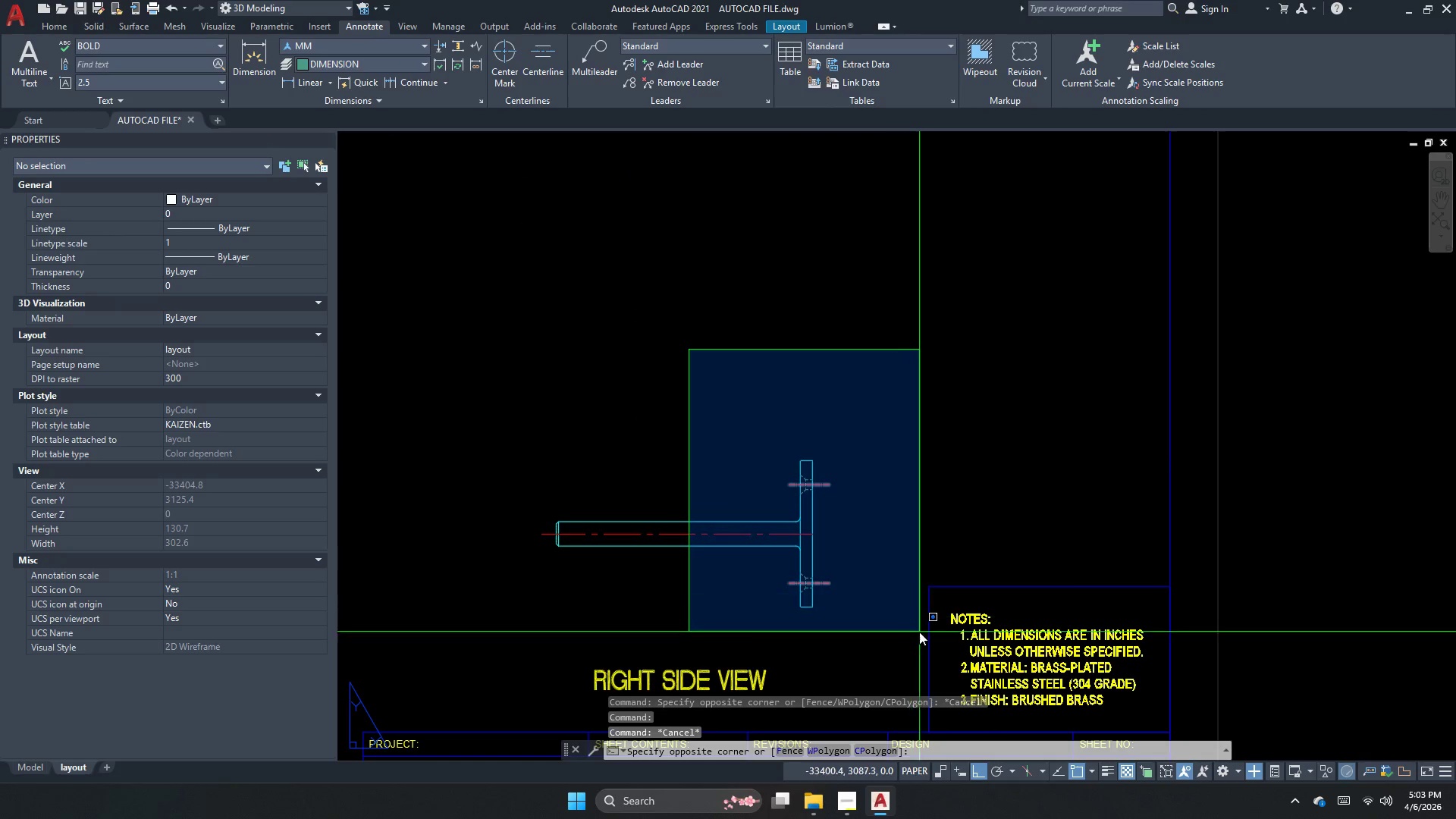 
key(E)
 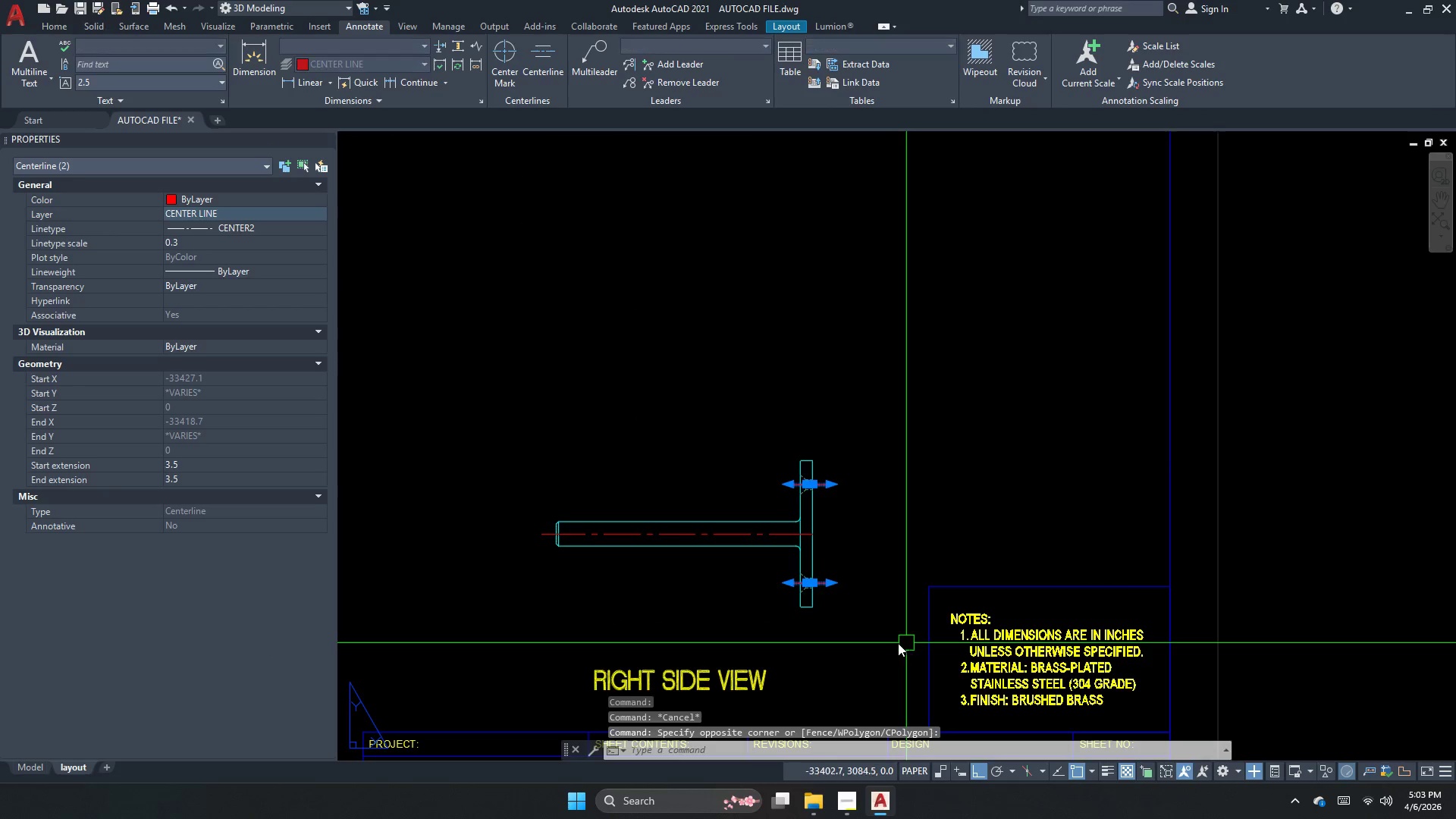 
key(Space)
 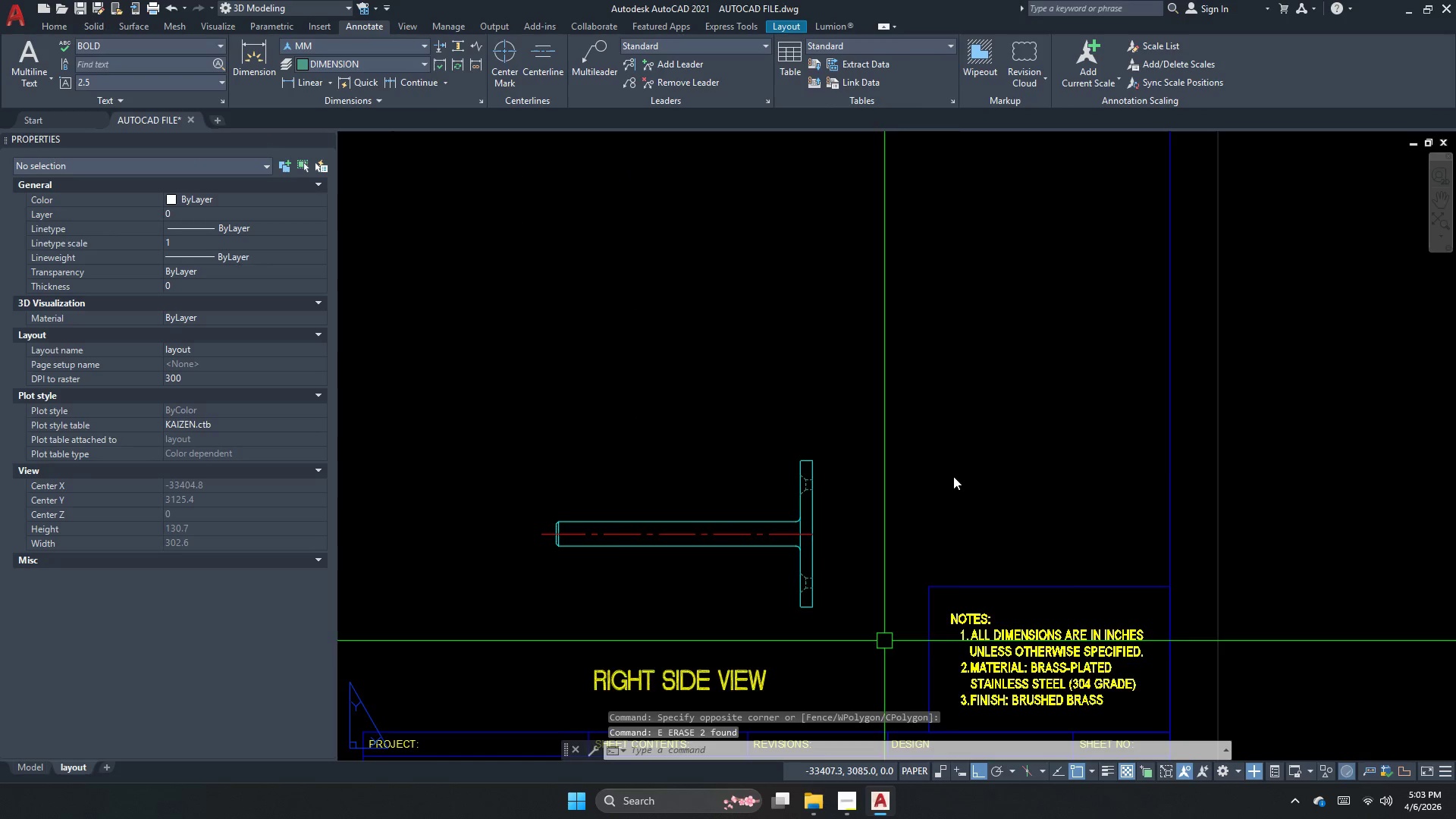 
scroll: coordinate [953, 469], scroll_direction: down, amount: 2.0
 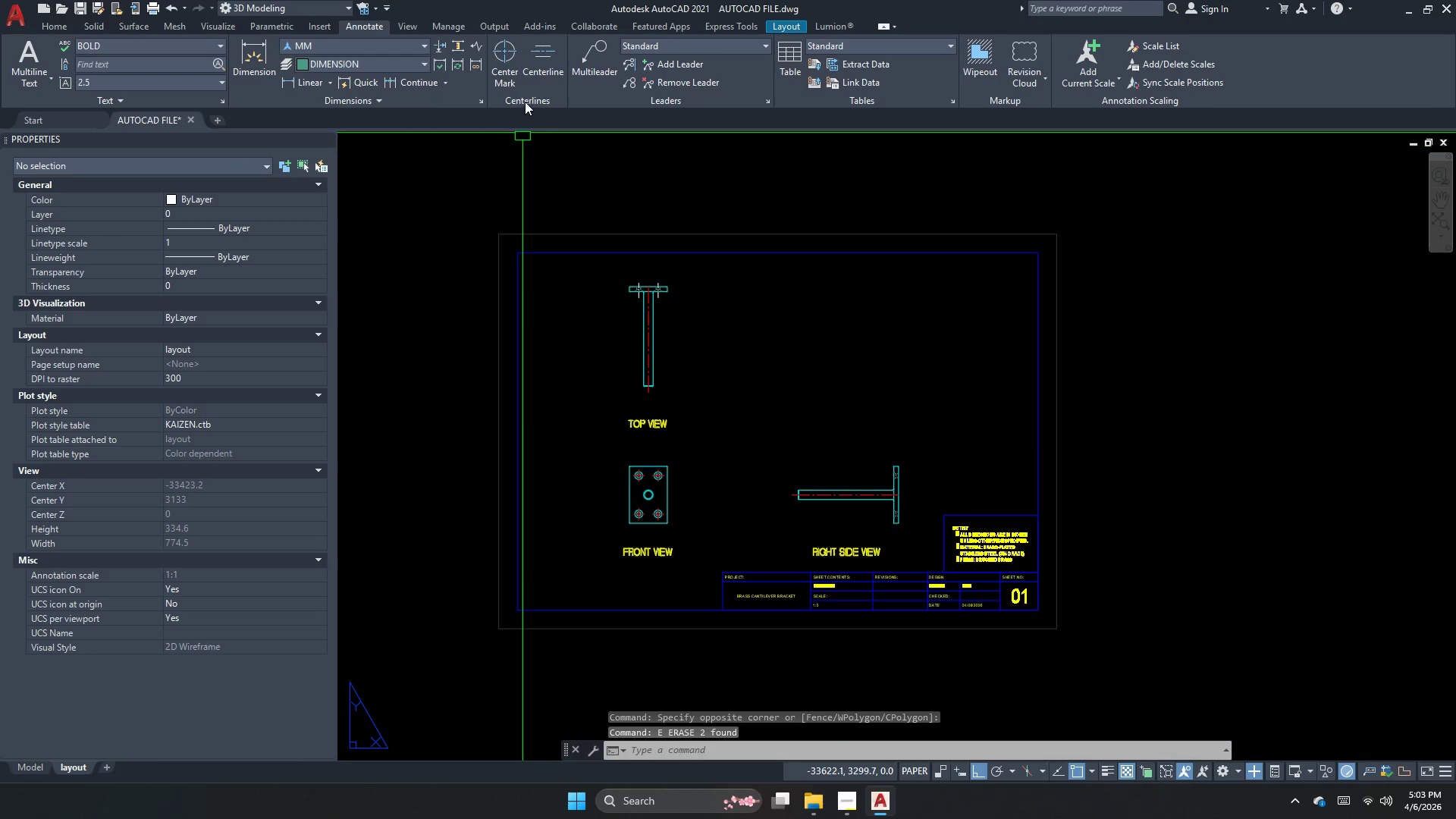 
left_click([535, 59])
 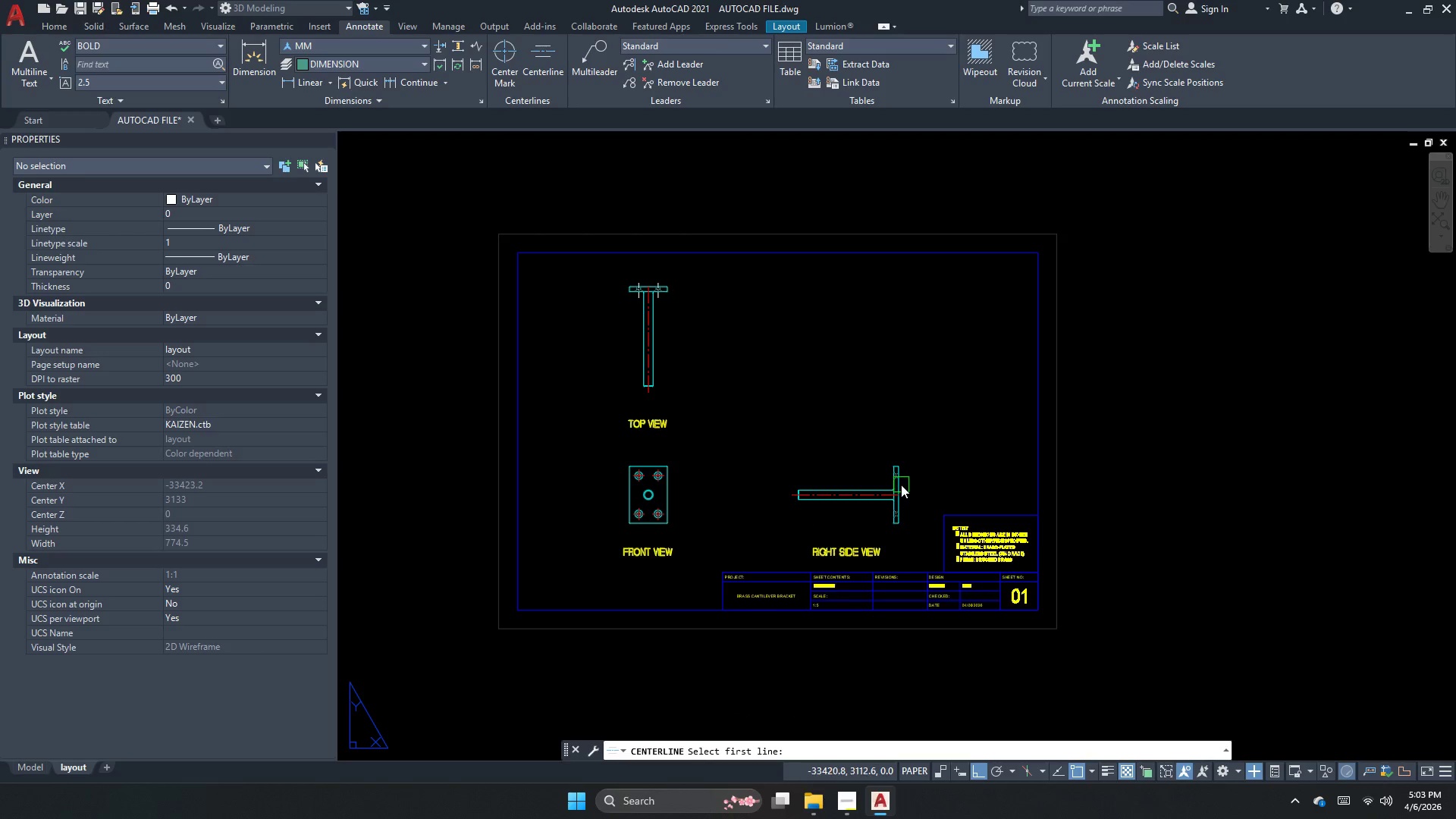 
scroll: coordinate [894, 480], scroll_direction: up, amount: 6.0
 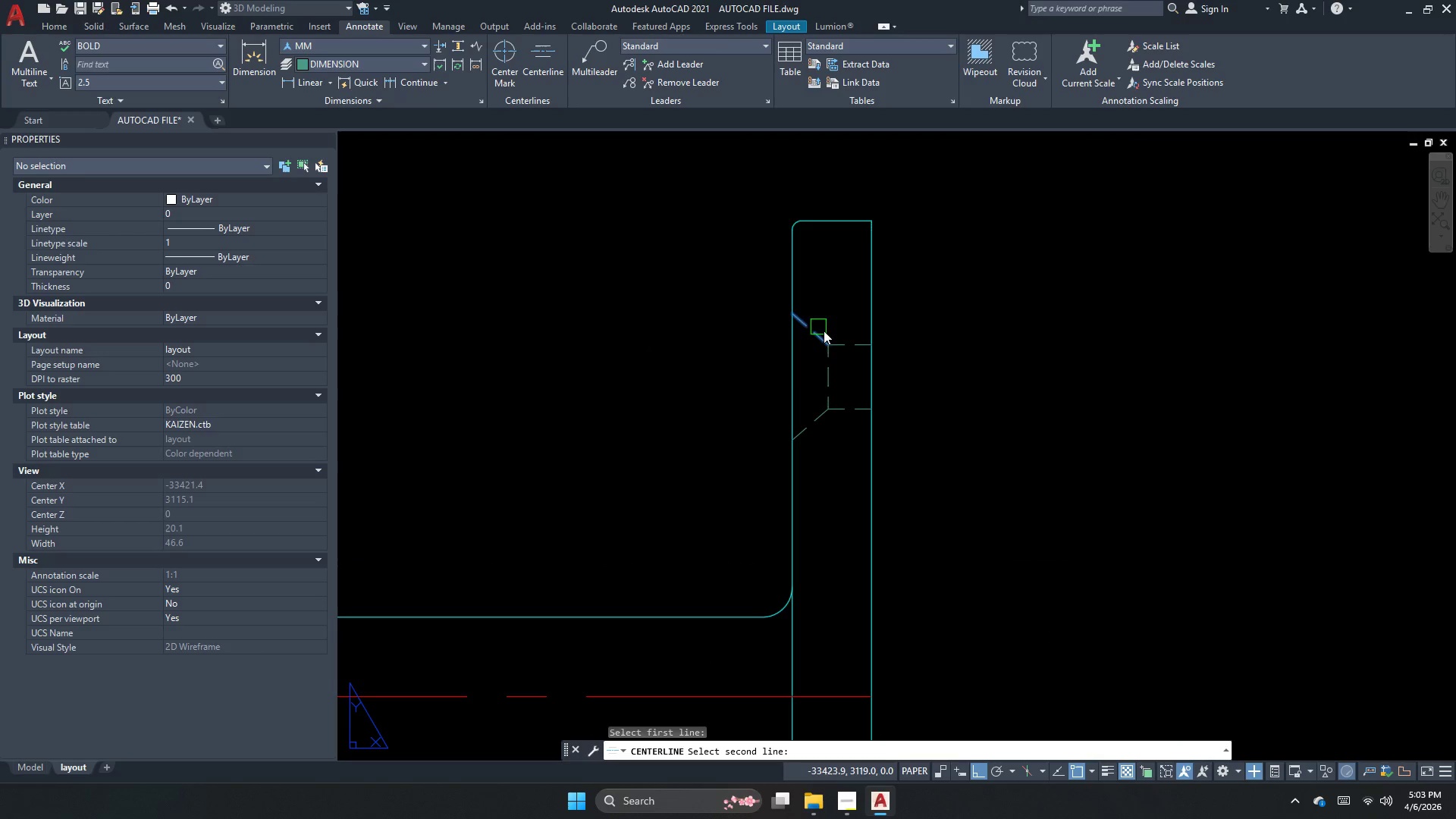 
left_click([804, 432])
 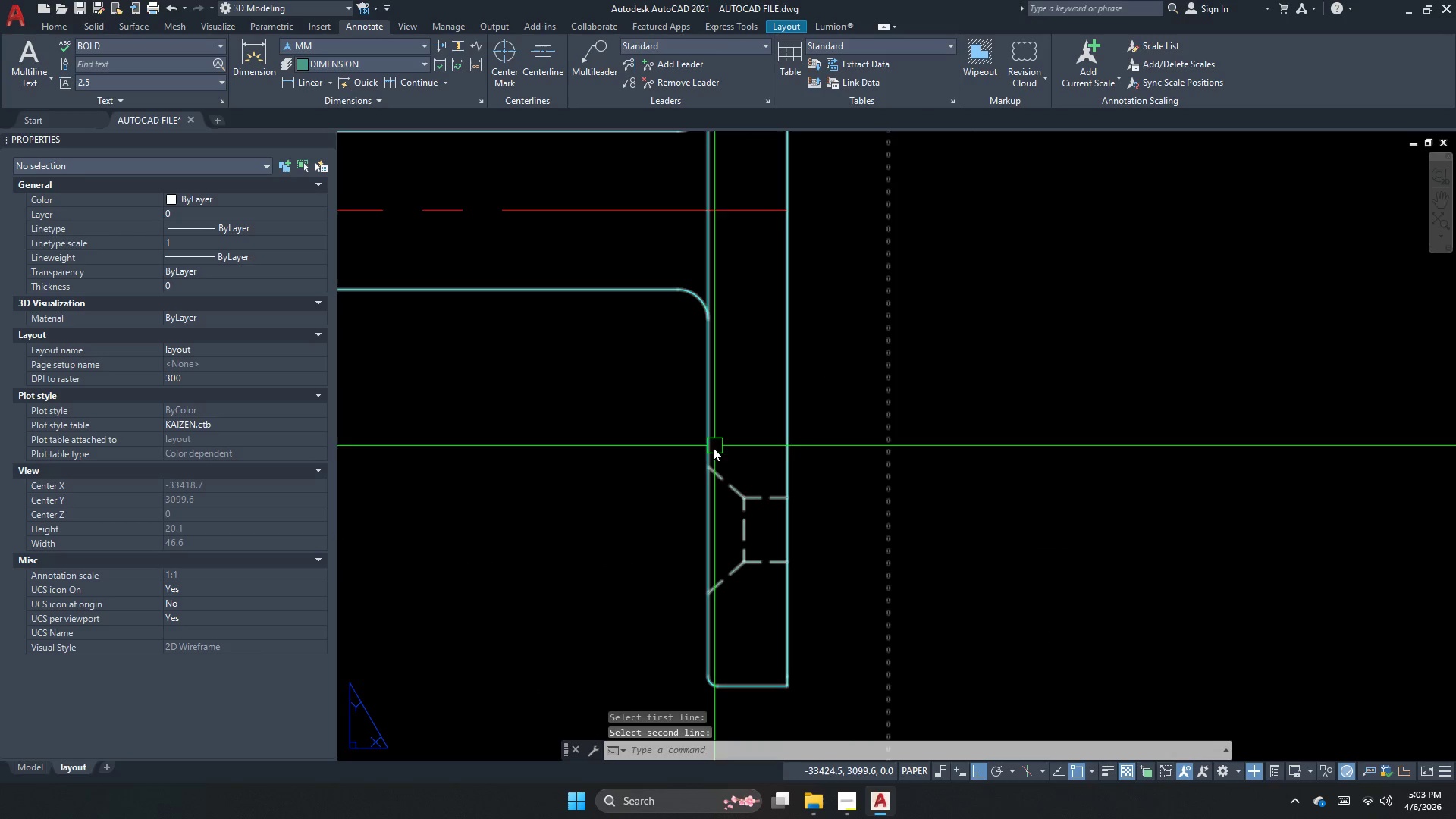 
key(Space)
 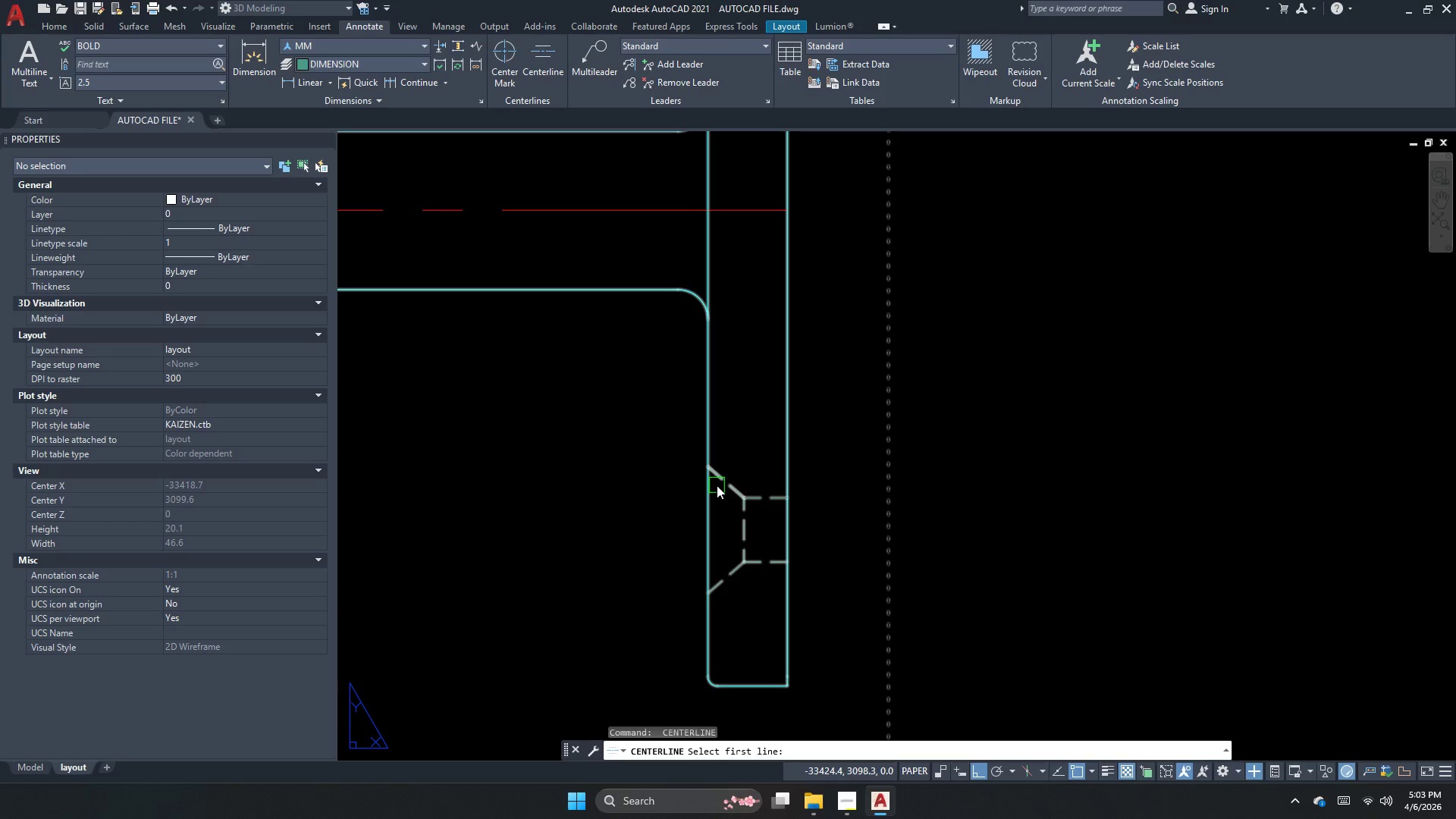 
left_click([717, 485])
 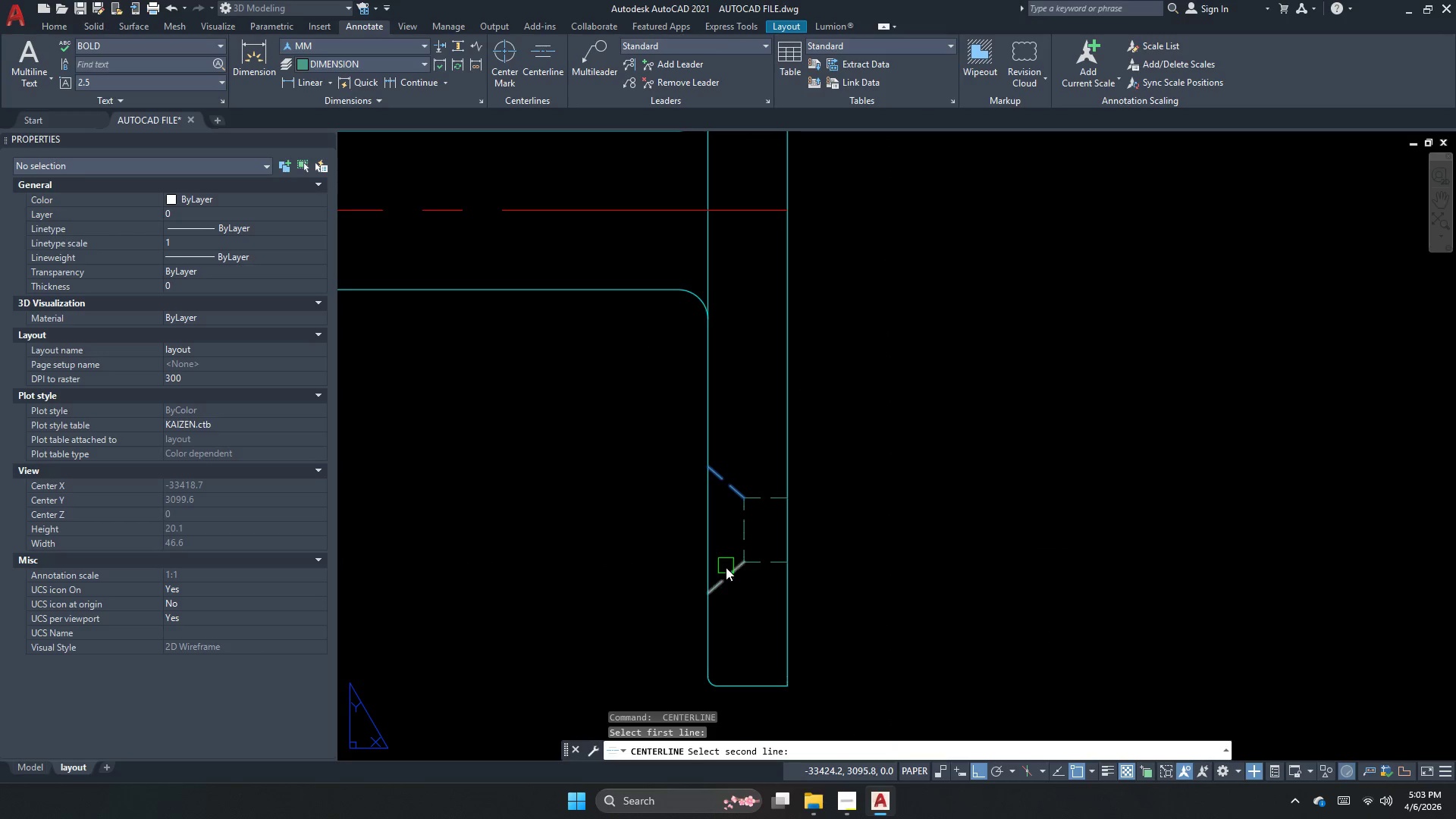 
left_click([726, 574])
 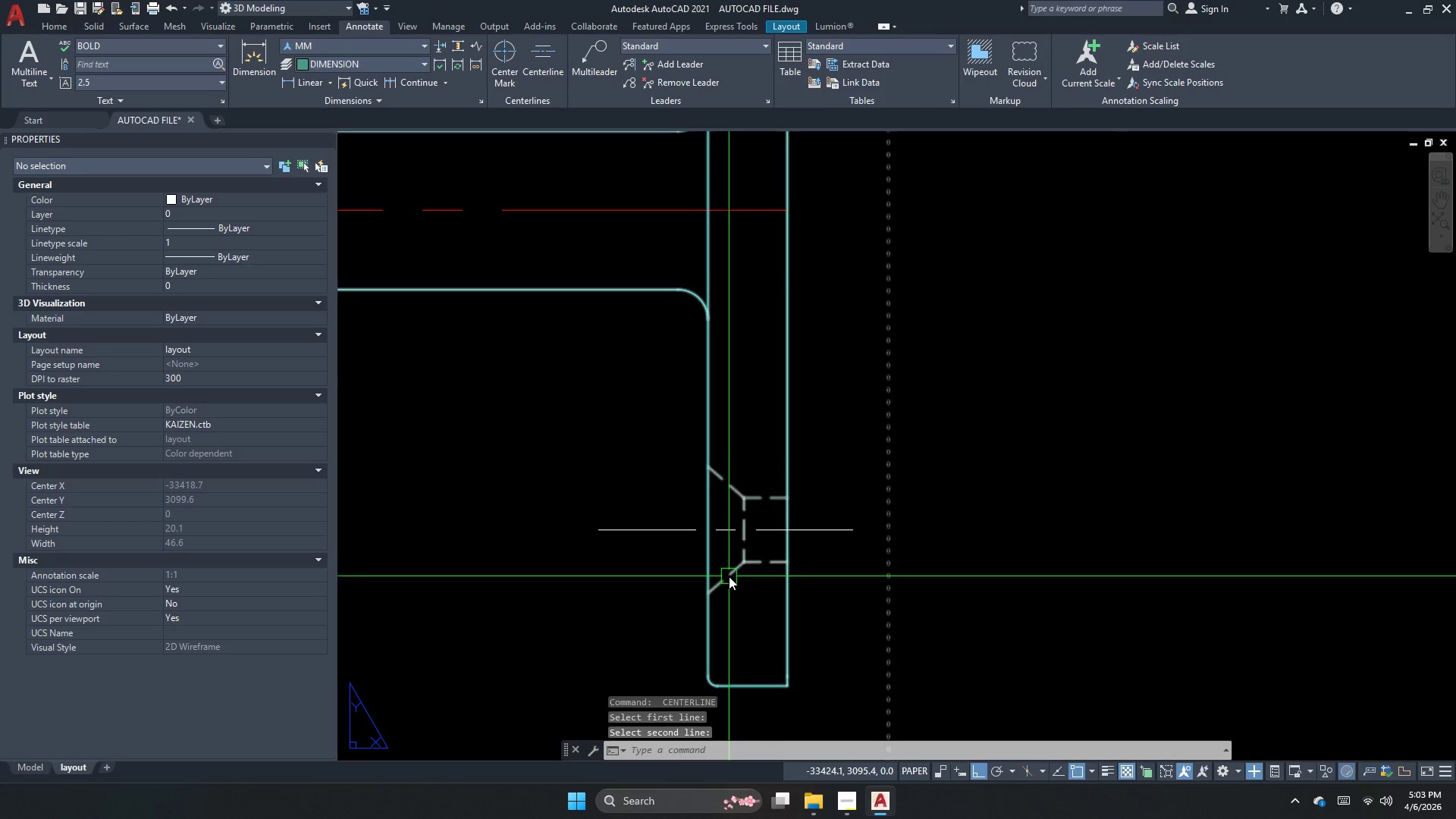 
key(Space)
 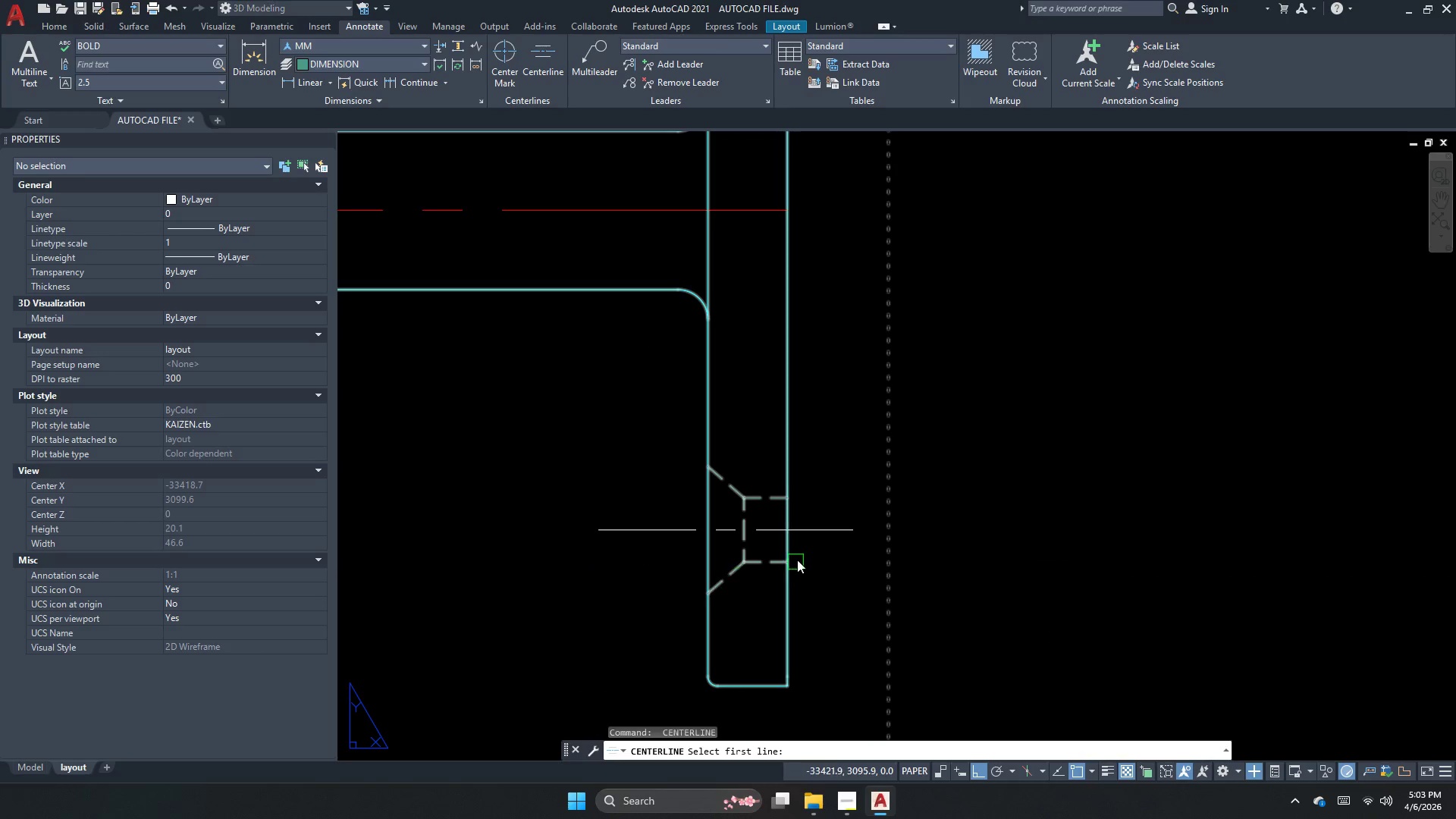 
key(Escape)
 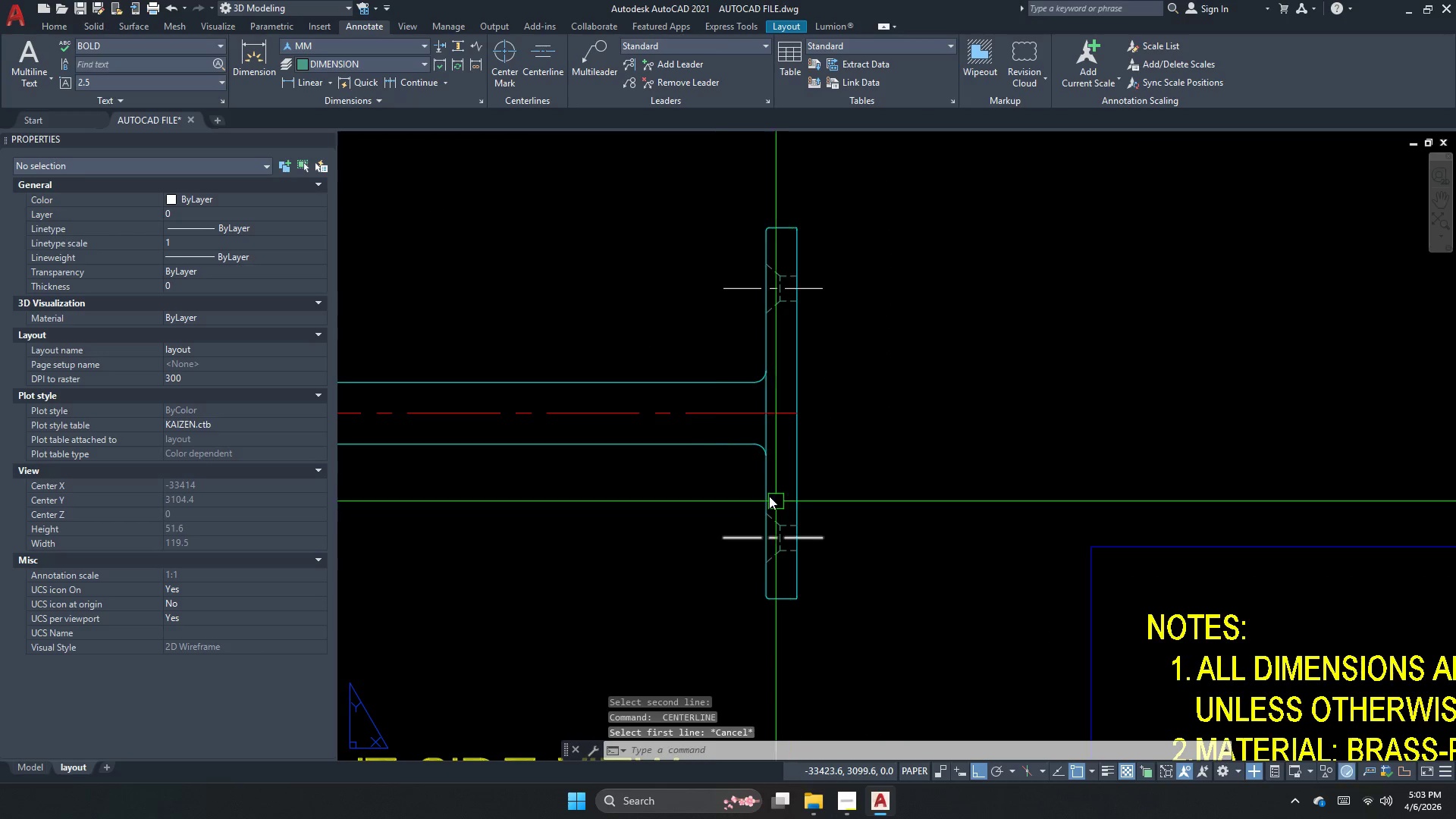 
scroll: coordinate [804, 541], scroll_direction: down, amount: 2.0
 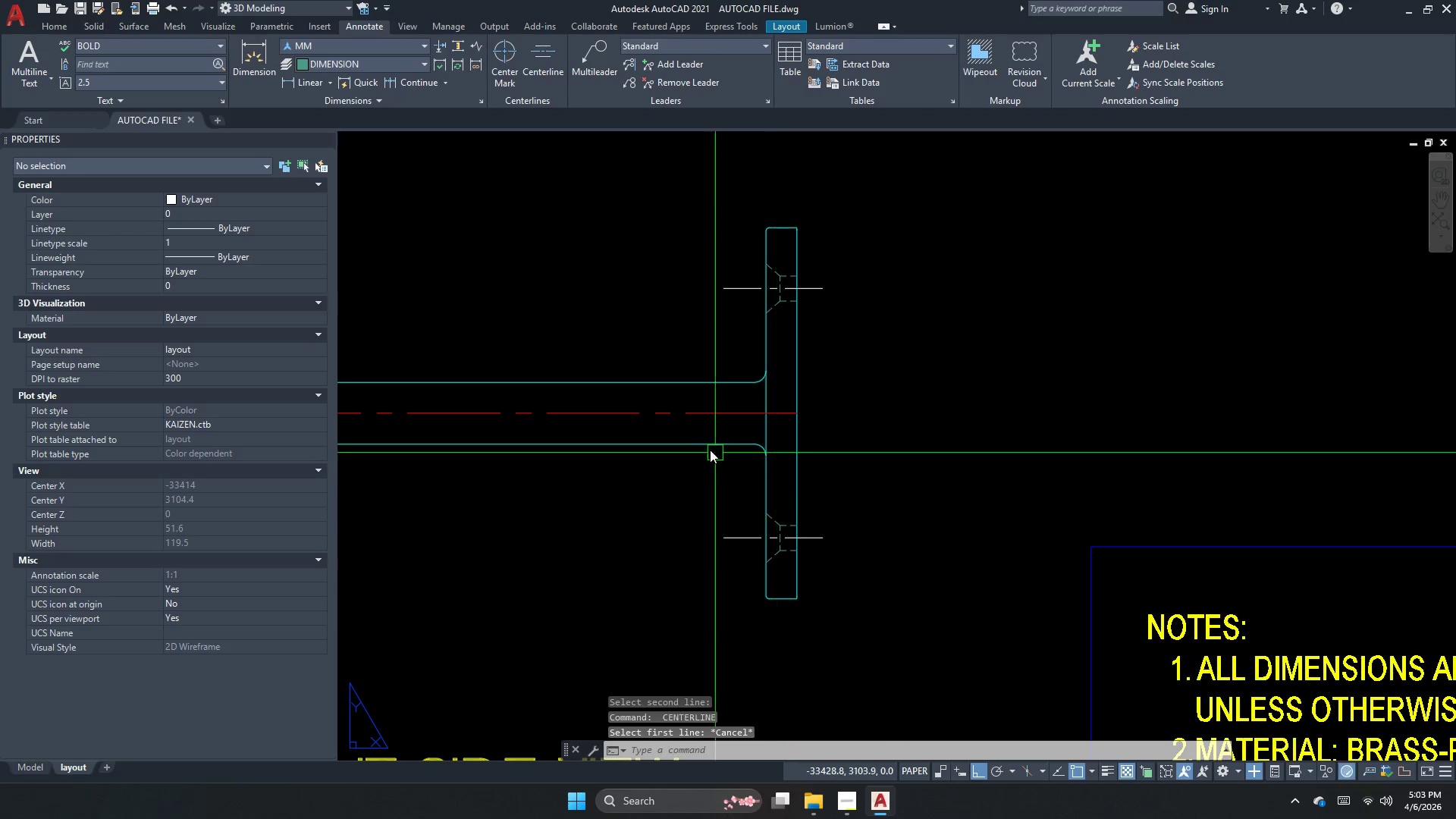 
type(ma )
key(Escape)
 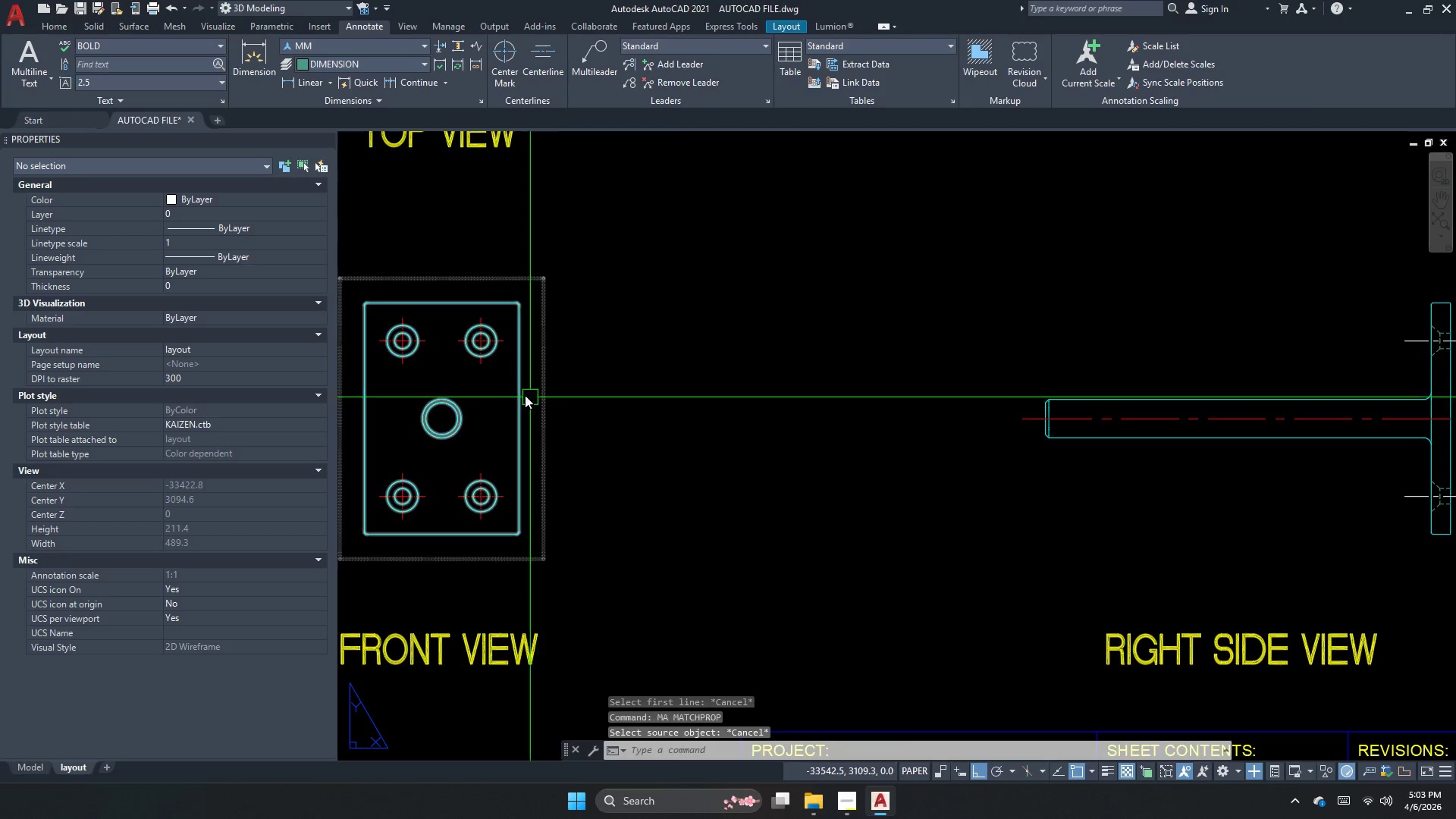 
scroll: coordinate [937, 407], scroll_direction: down, amount: 4.0
 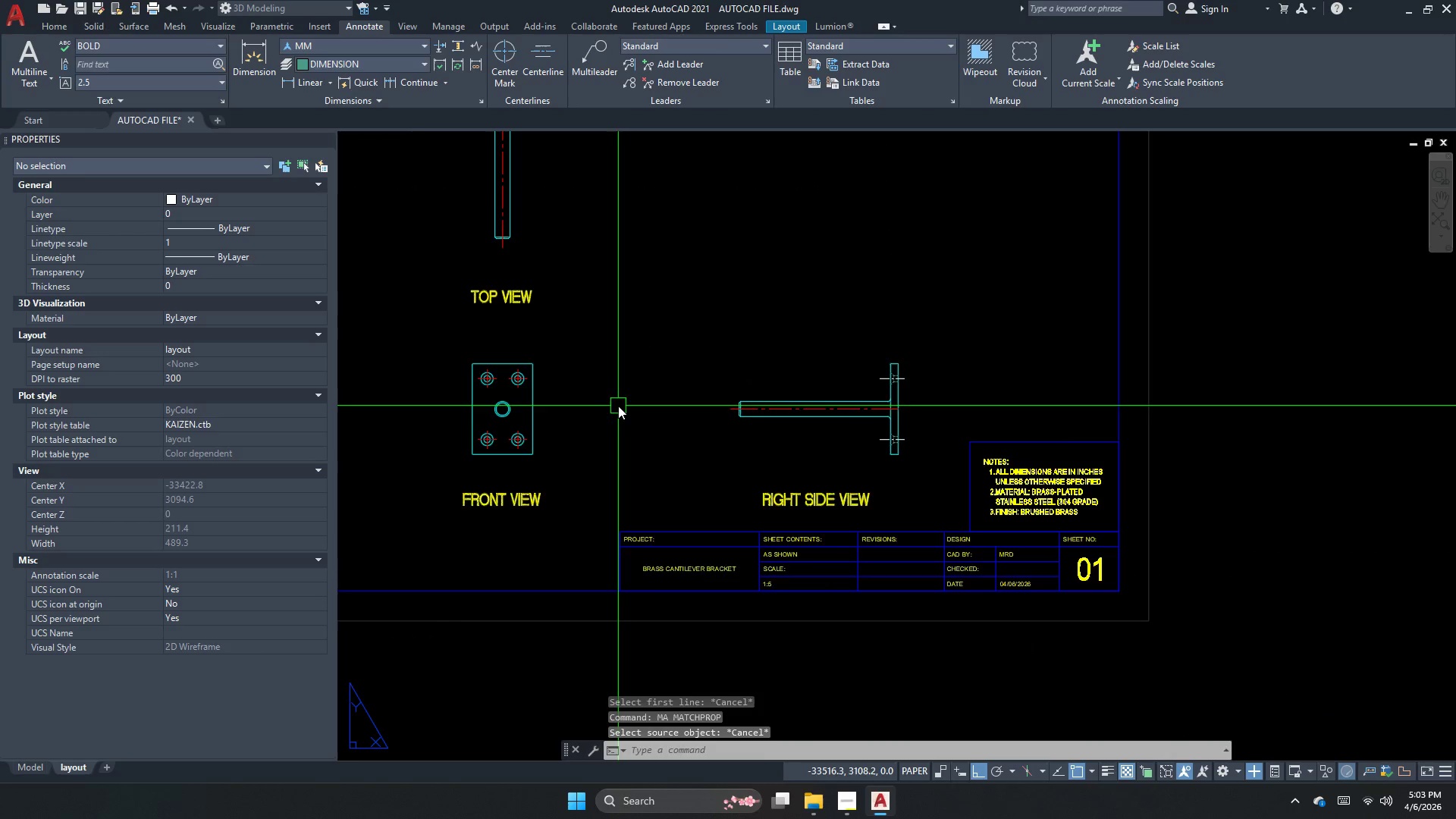 
type(ma)
 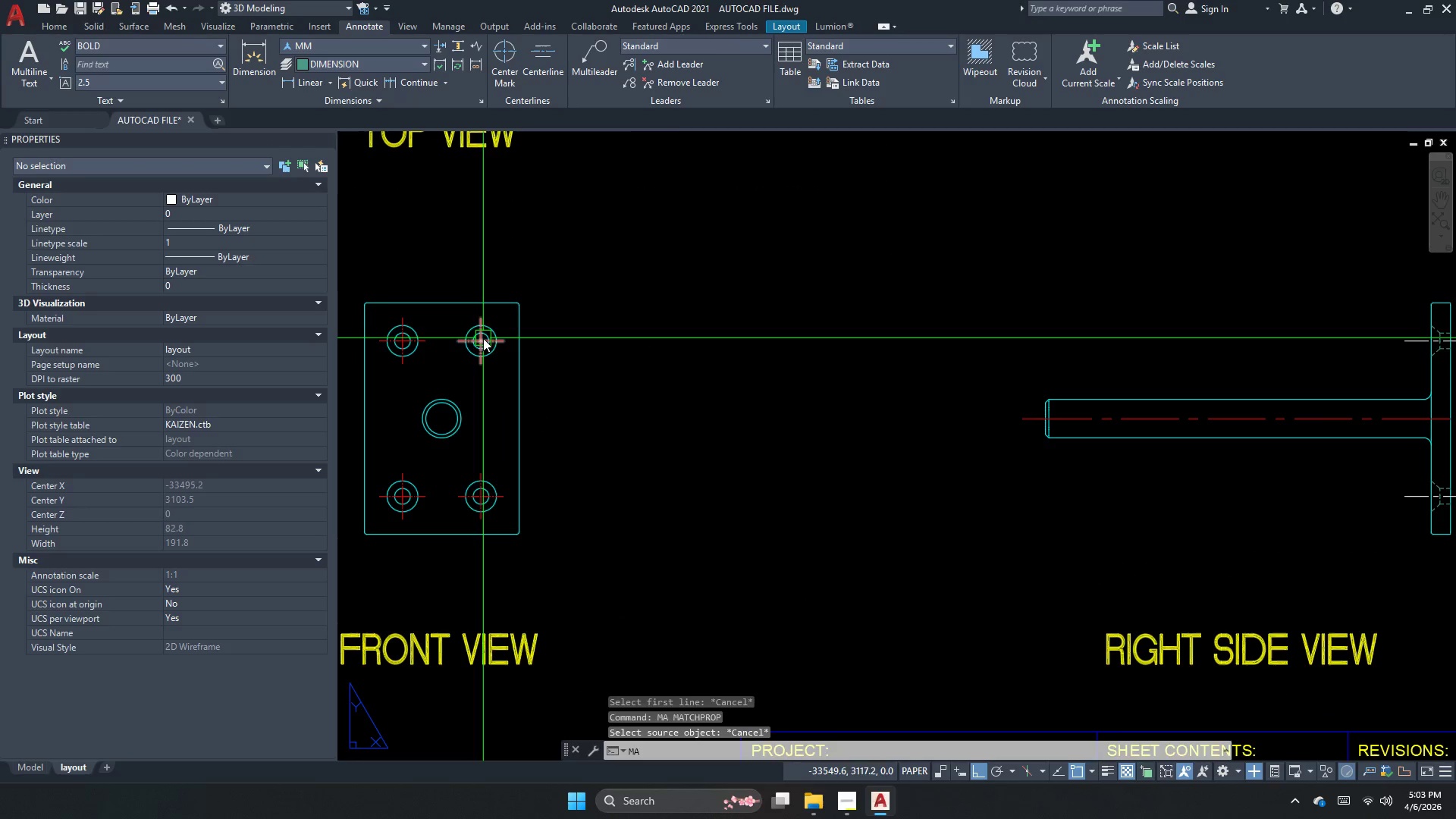 
scroll: coordinate [538, 402], scroll_direction: up, amount: 2.0
 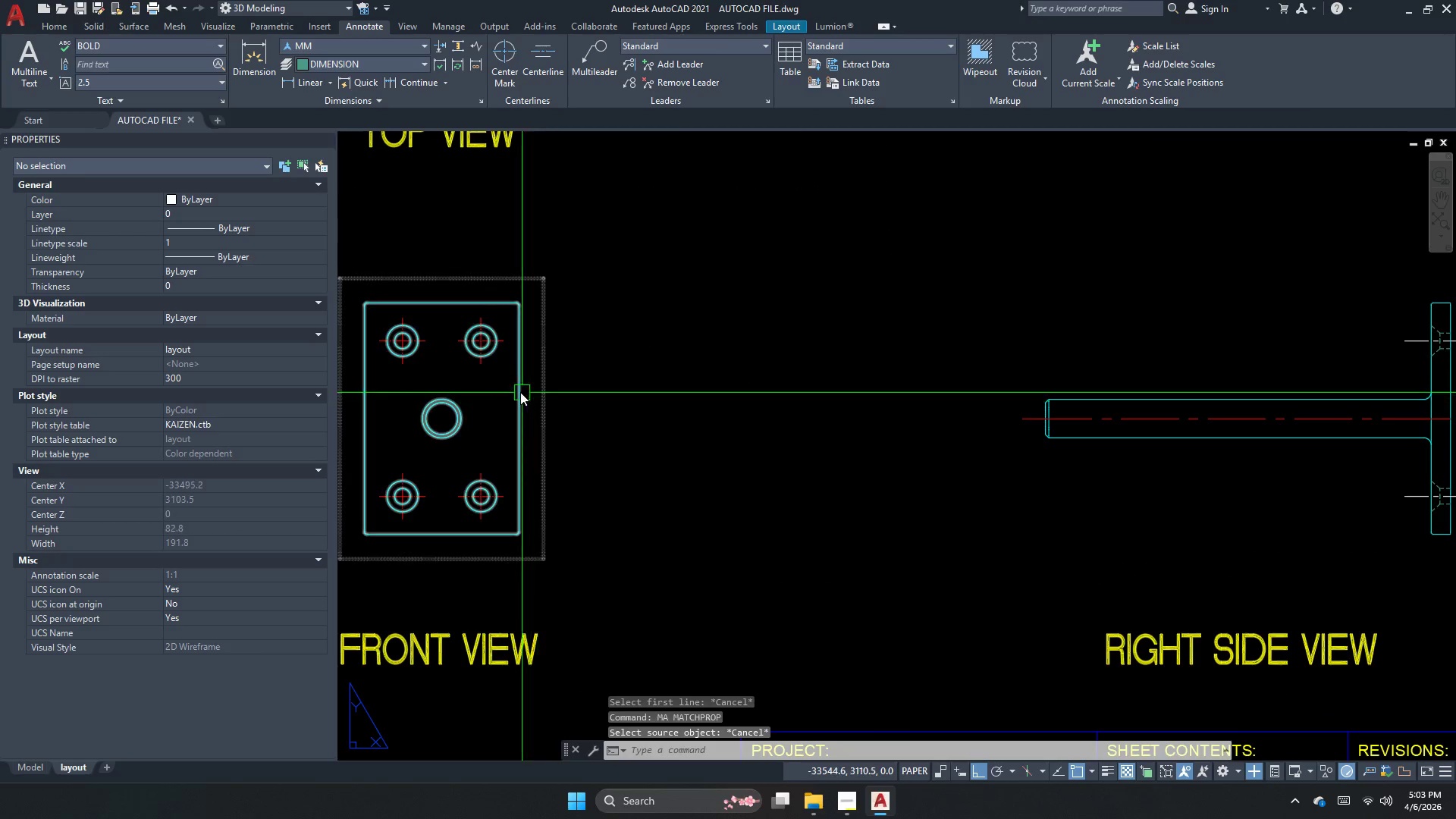 
key(Space)
 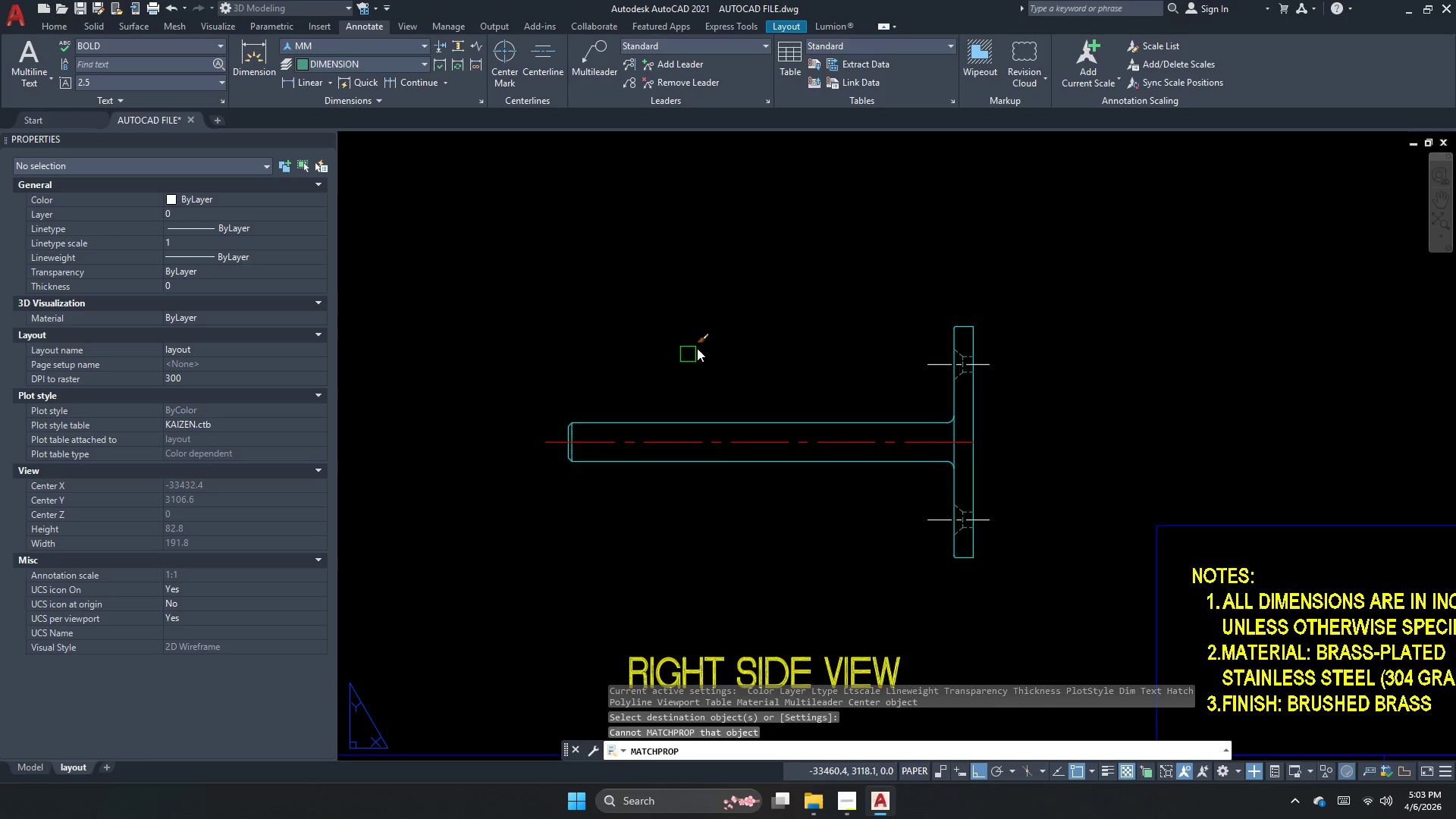 
left_click_drag(start_coordinate=[846, 243], to_coordinate=[931, 392])
 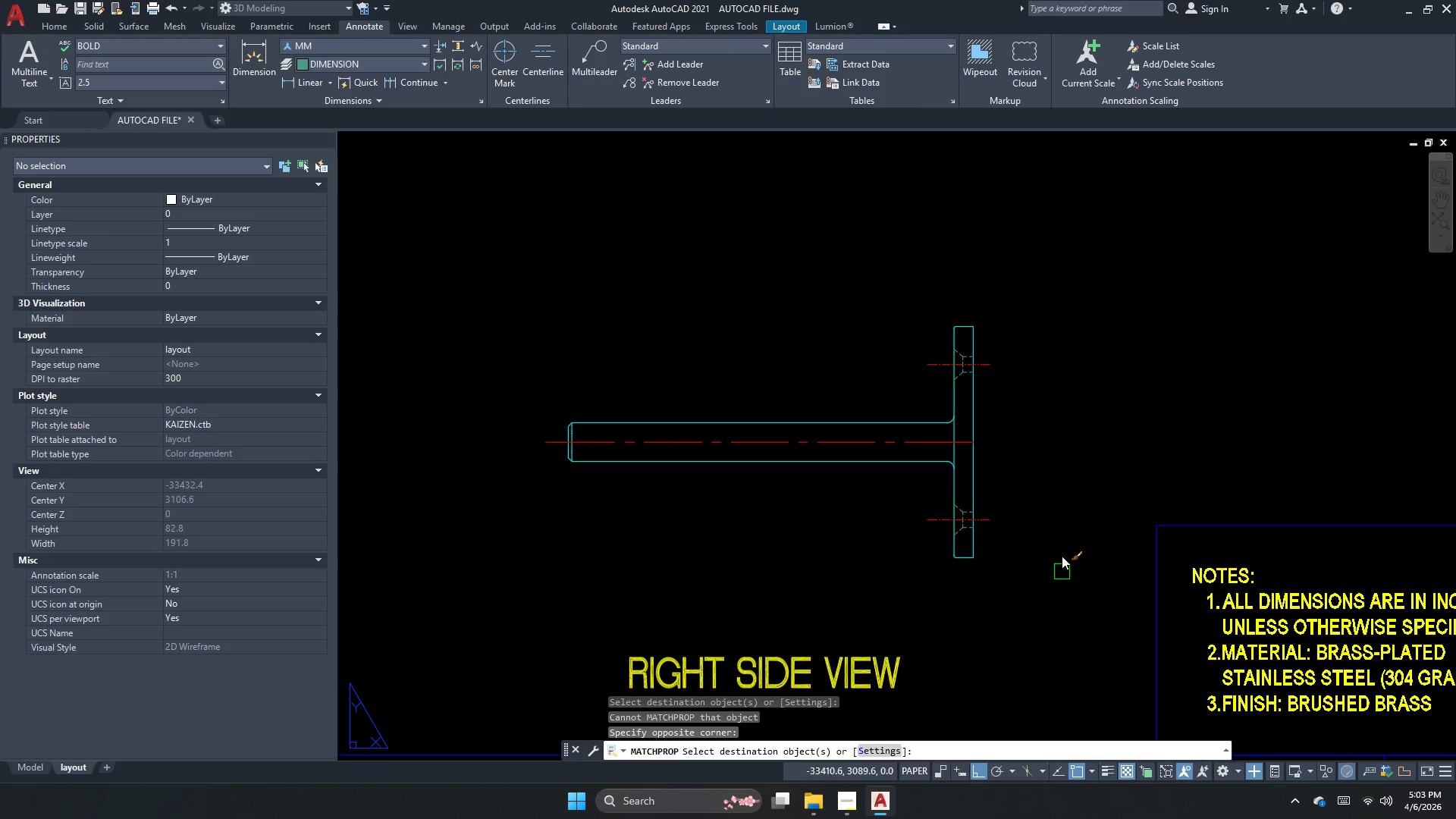 
scroll: coordinate [1006, 537], scroll_direction: down, amount: 2.0
 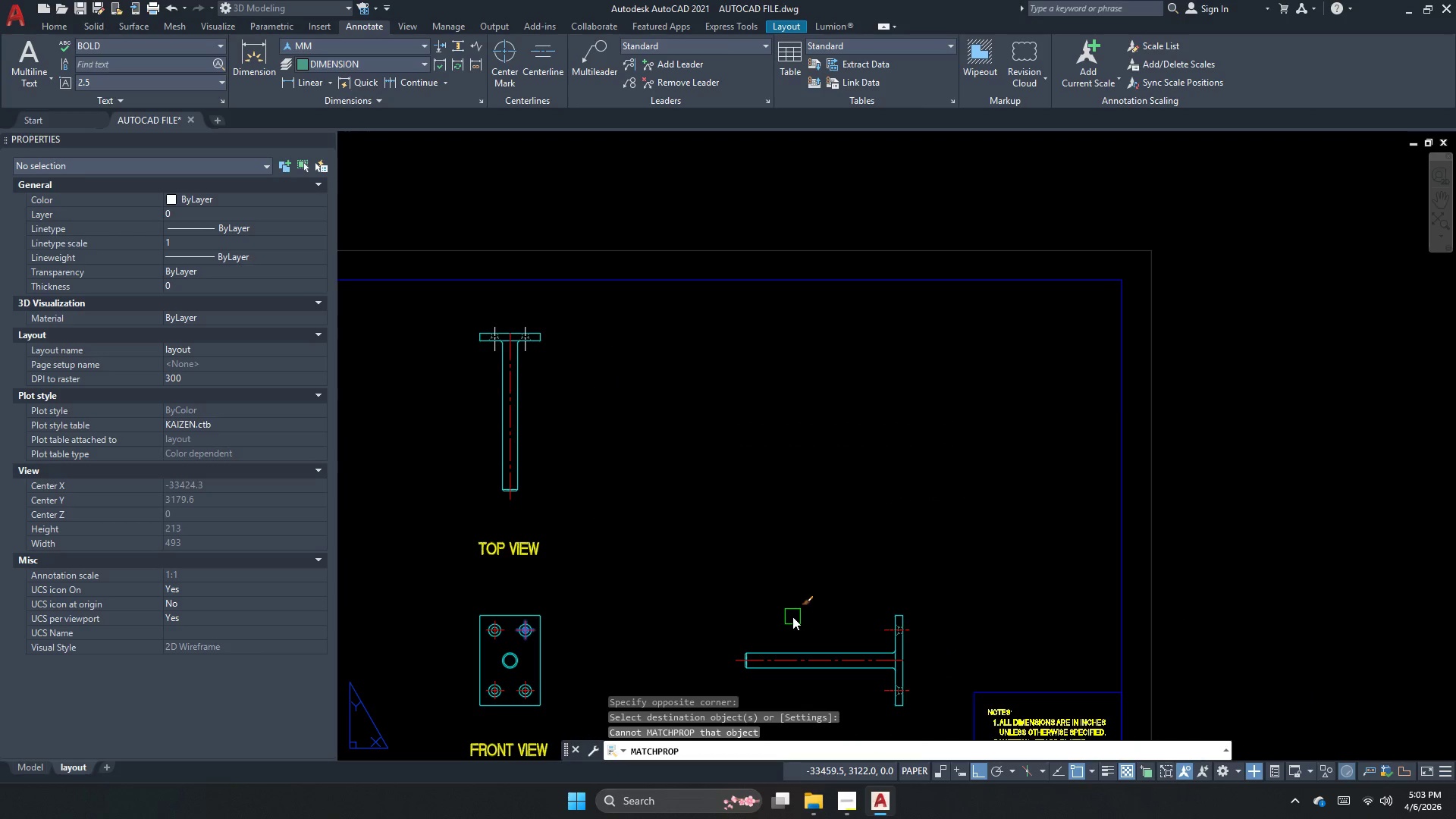 
key(Escape)
 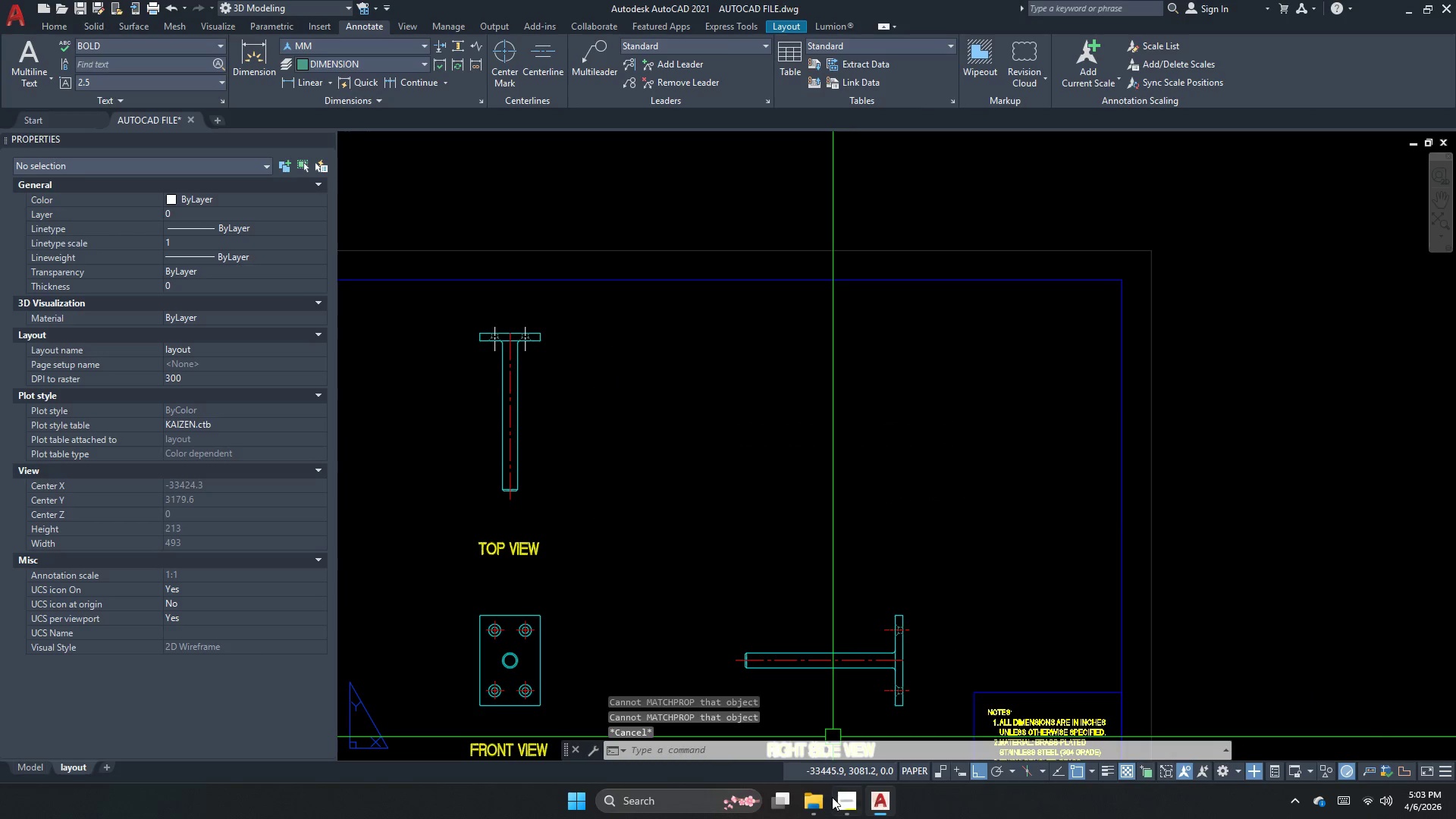 
left_click([839, 807])